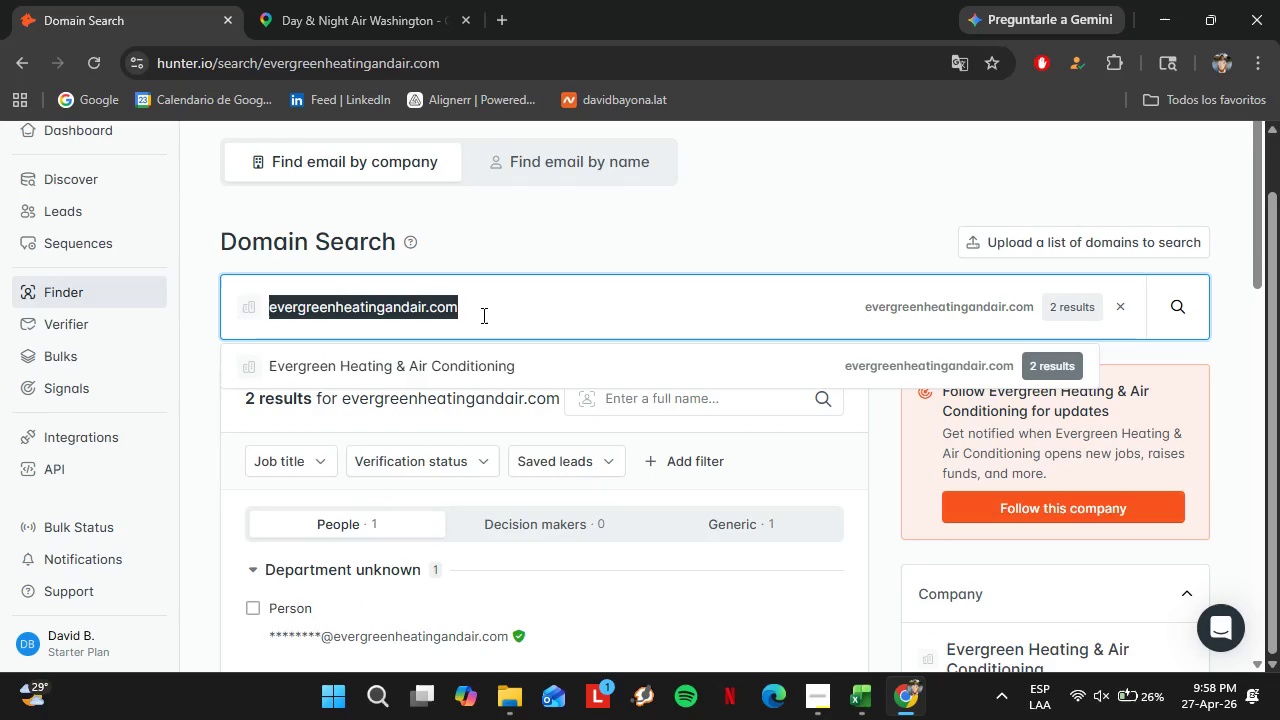 
type(nwheatingandcooling.com,)
 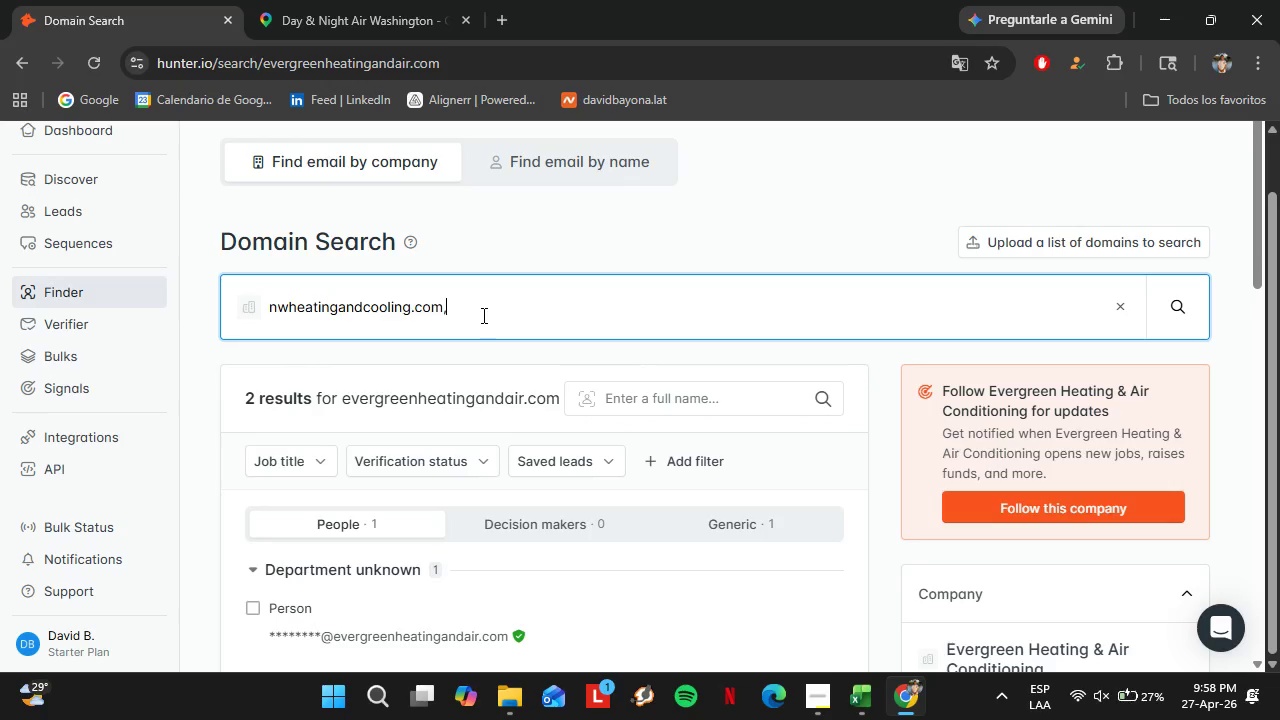 
key(Enter)
 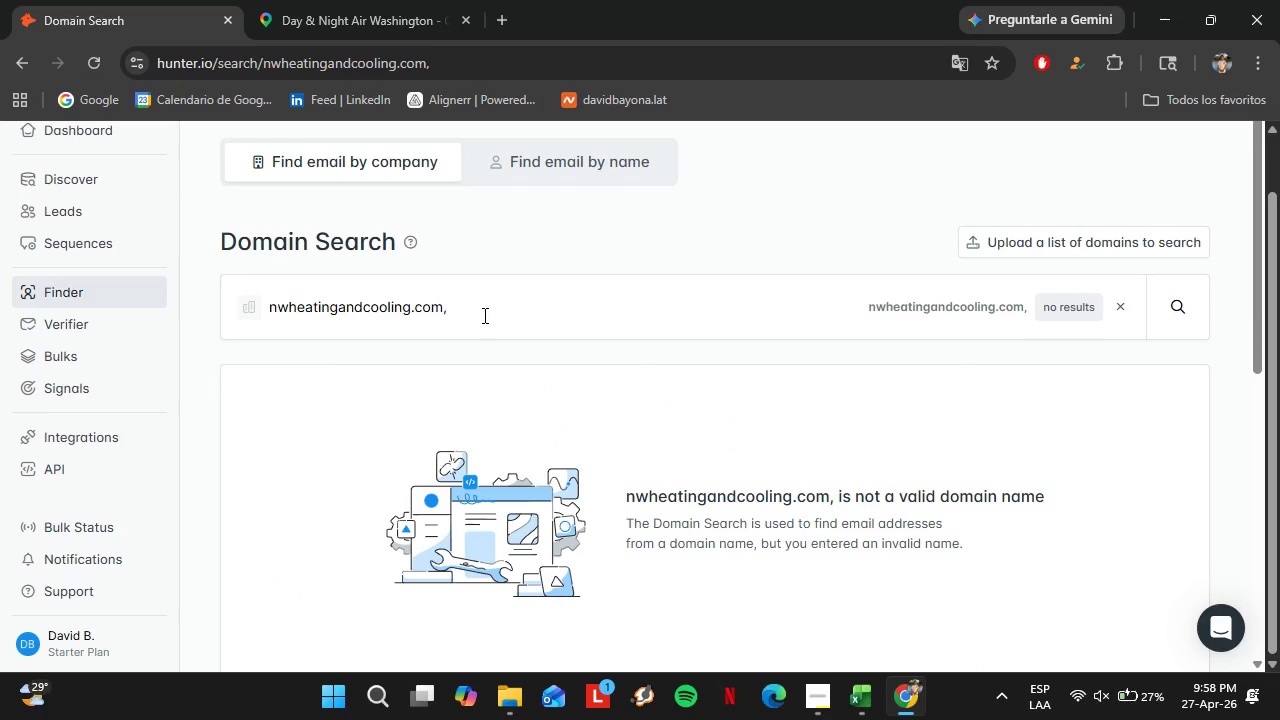 
left_click_drag(start_coordinate=[486, 292], to_coordinate=[194, 273])
 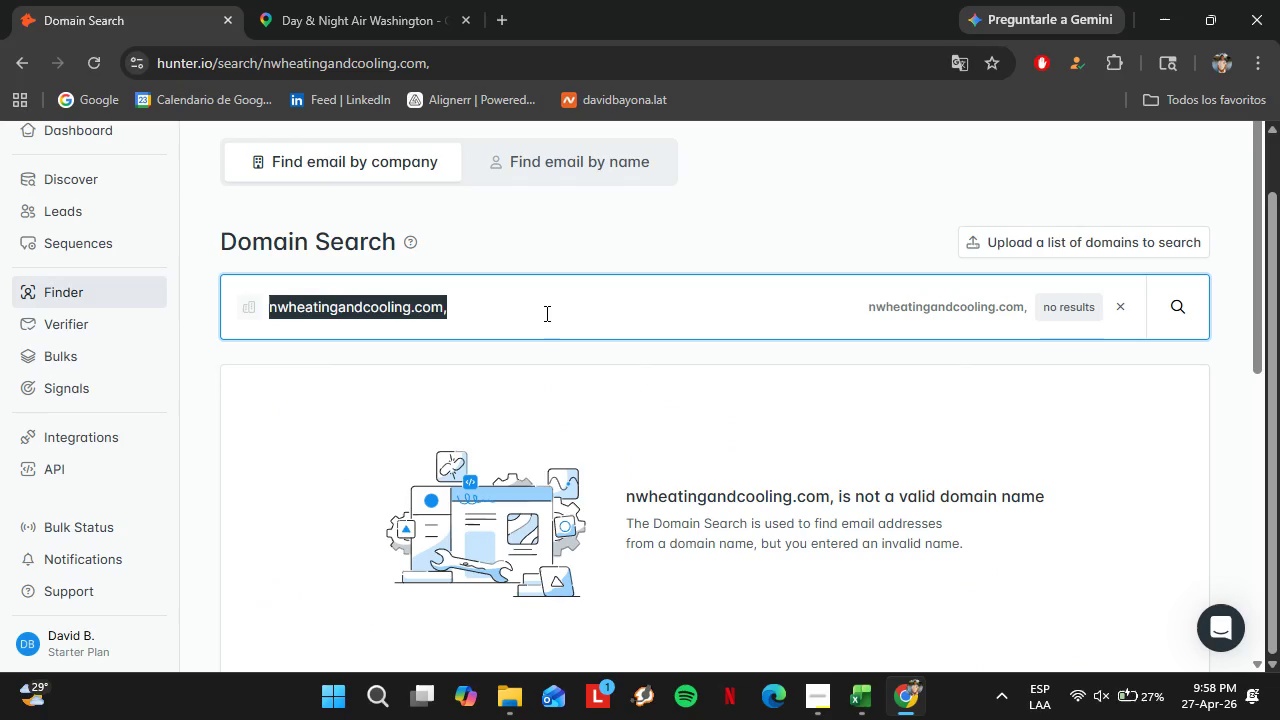 
type(advanta)
 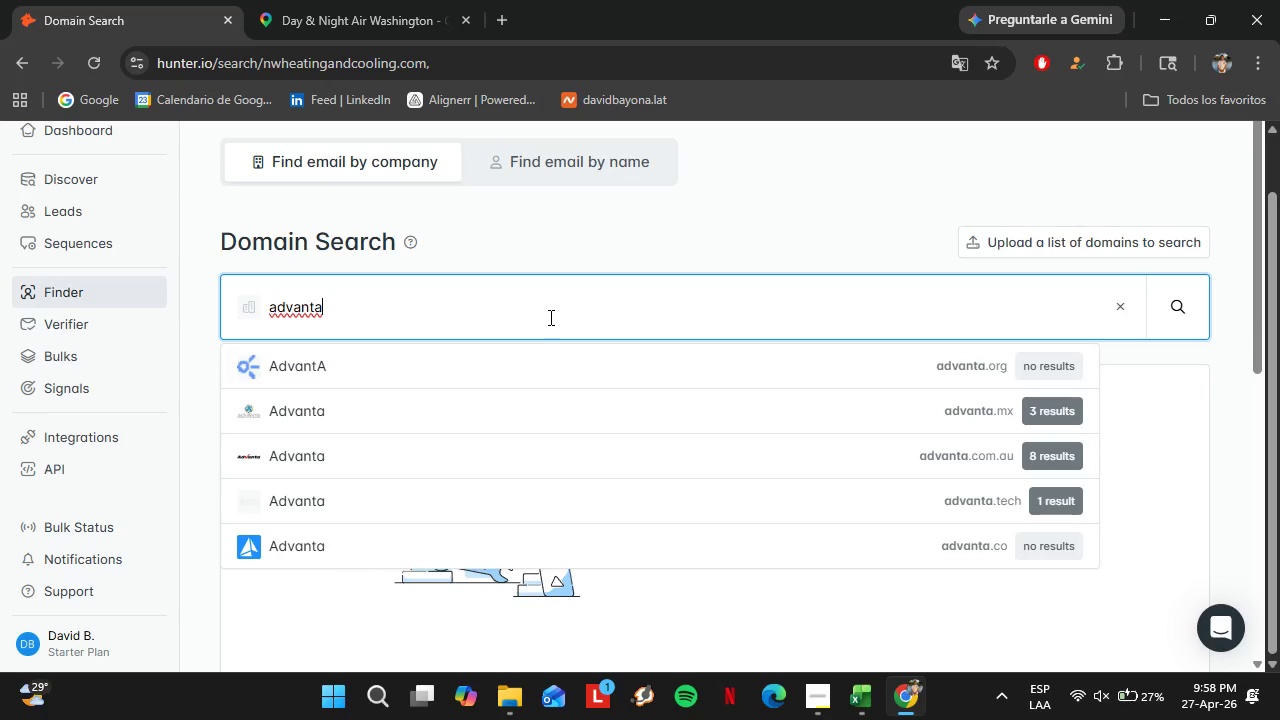 
type(geairidaho.com)
 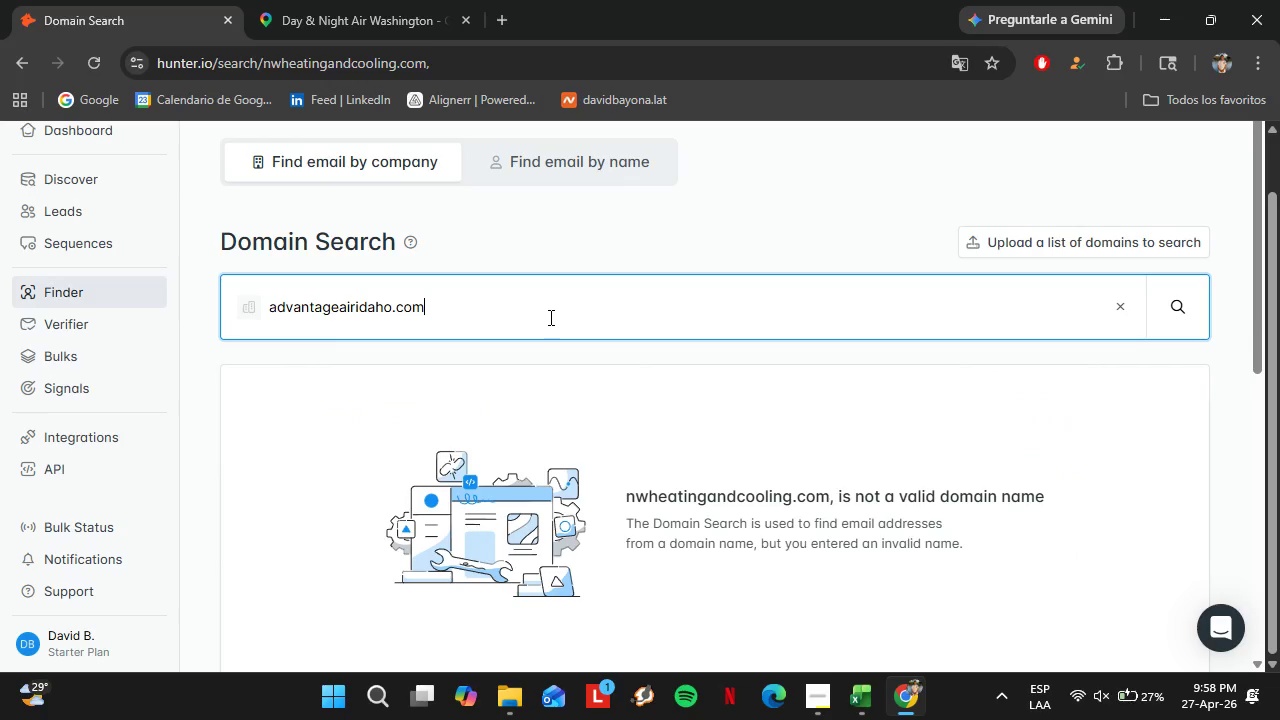 
key(Enter)
 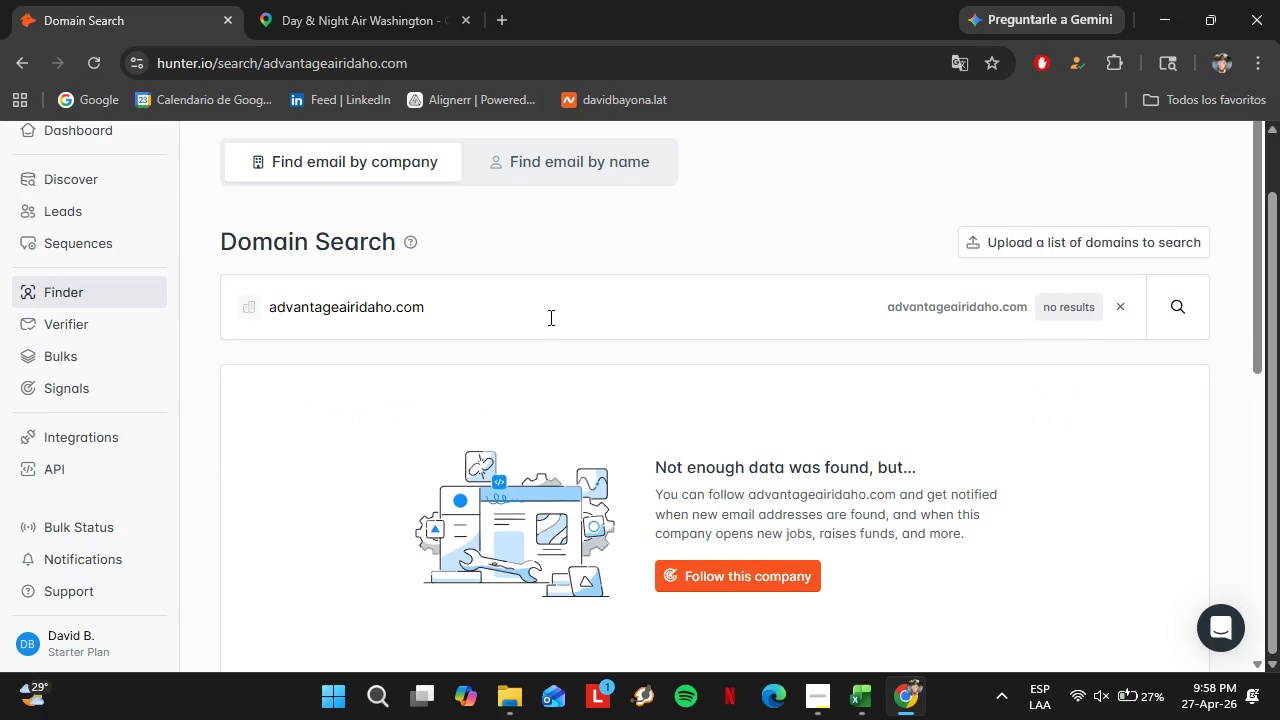 
left_click_drag(start_coordinate=[549, 317], to_coordinate=[219, 301])
 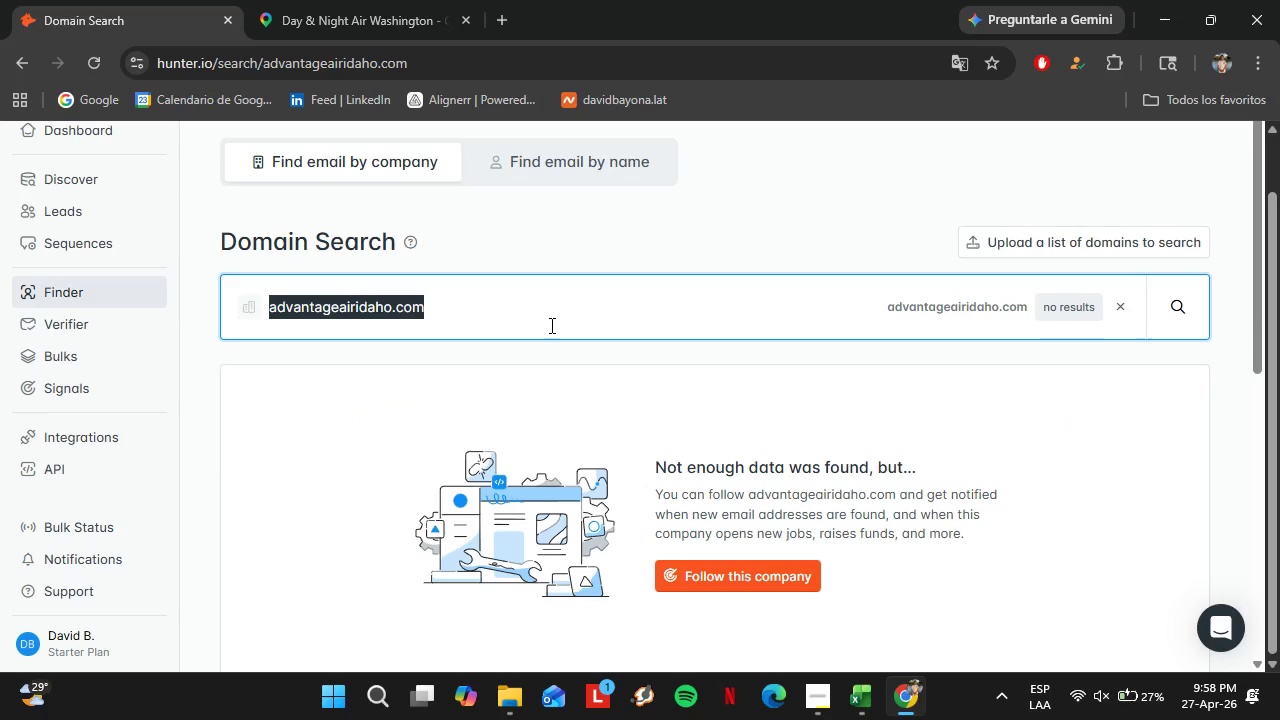 
type(americanheating.com)
 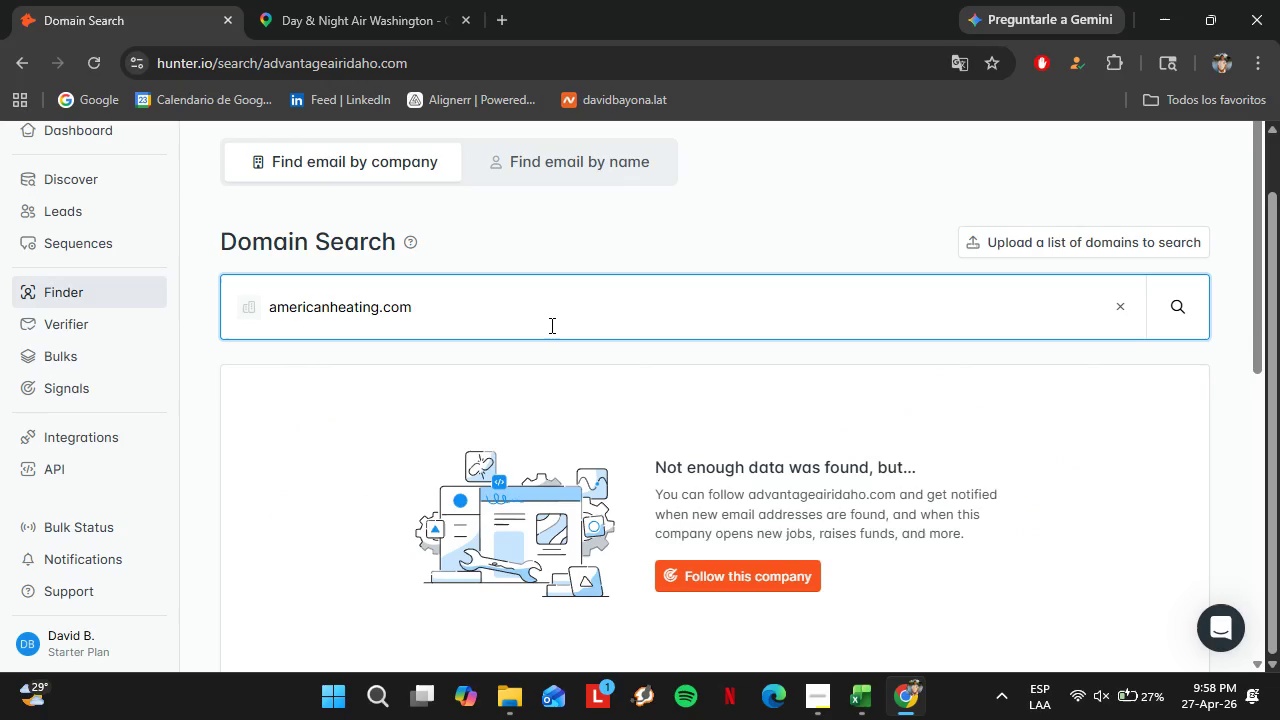 
key(Enter)
 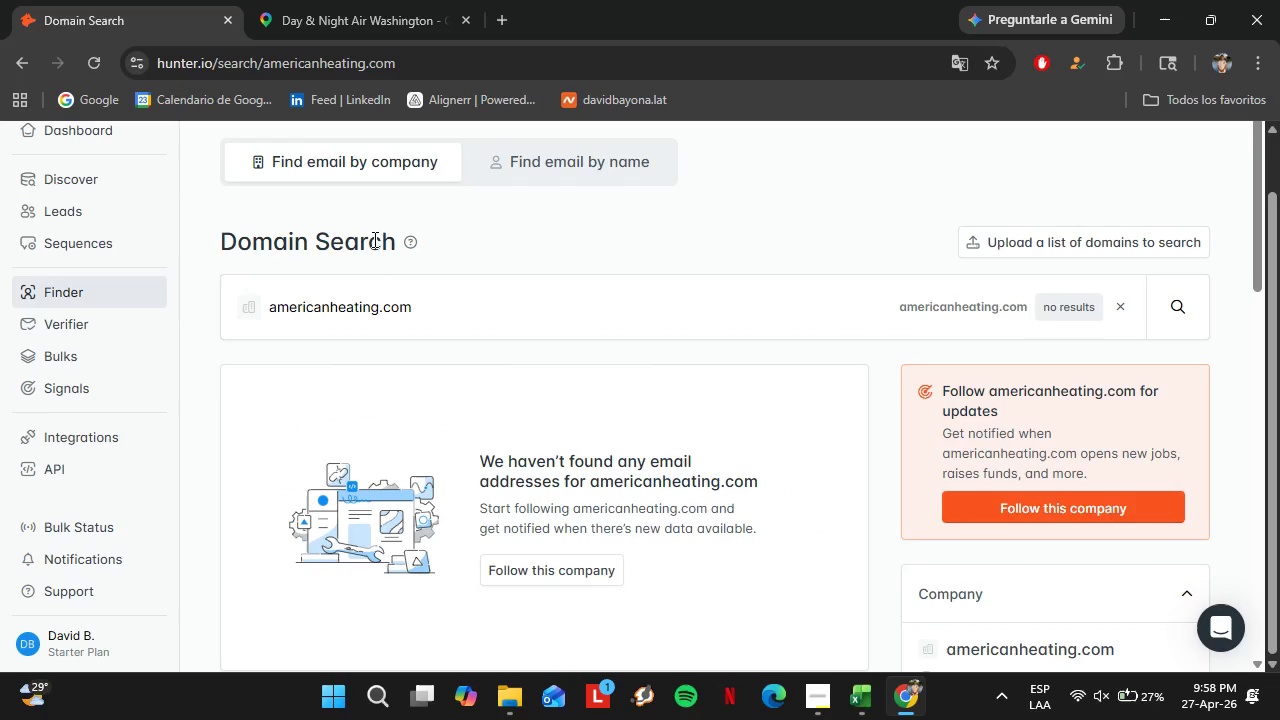 
left_click([378, 312])
 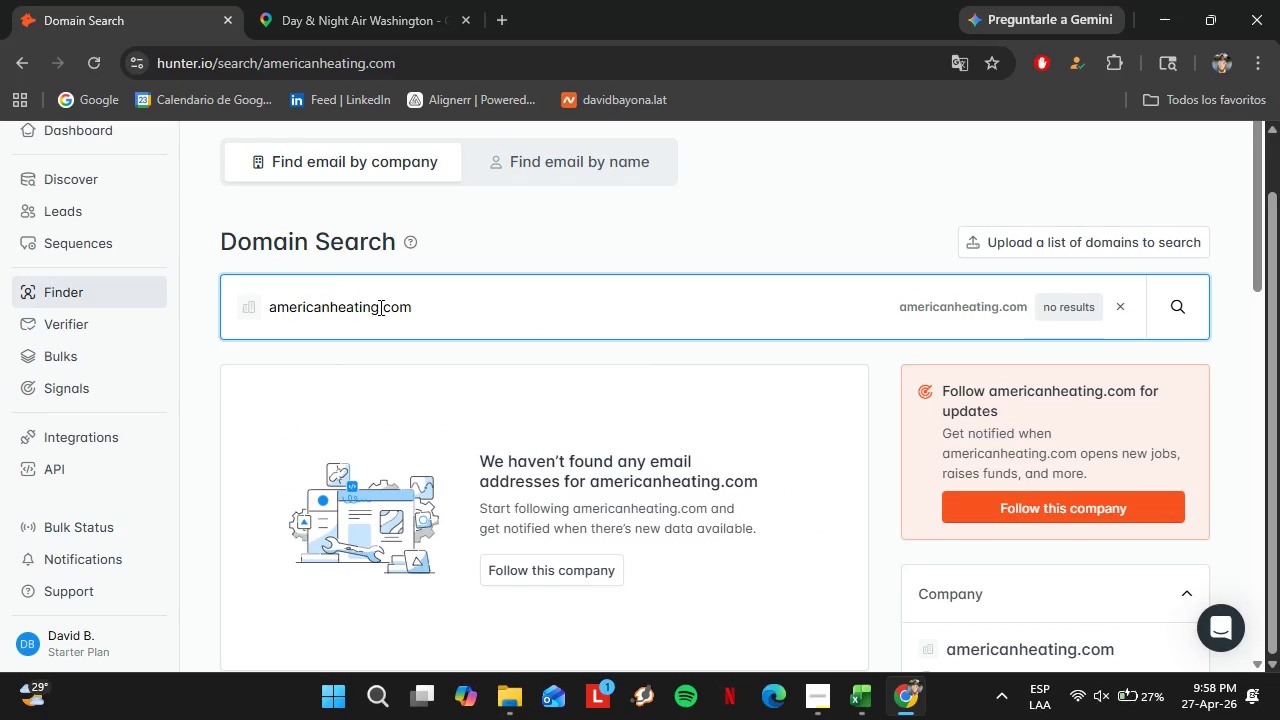 
type(id)
 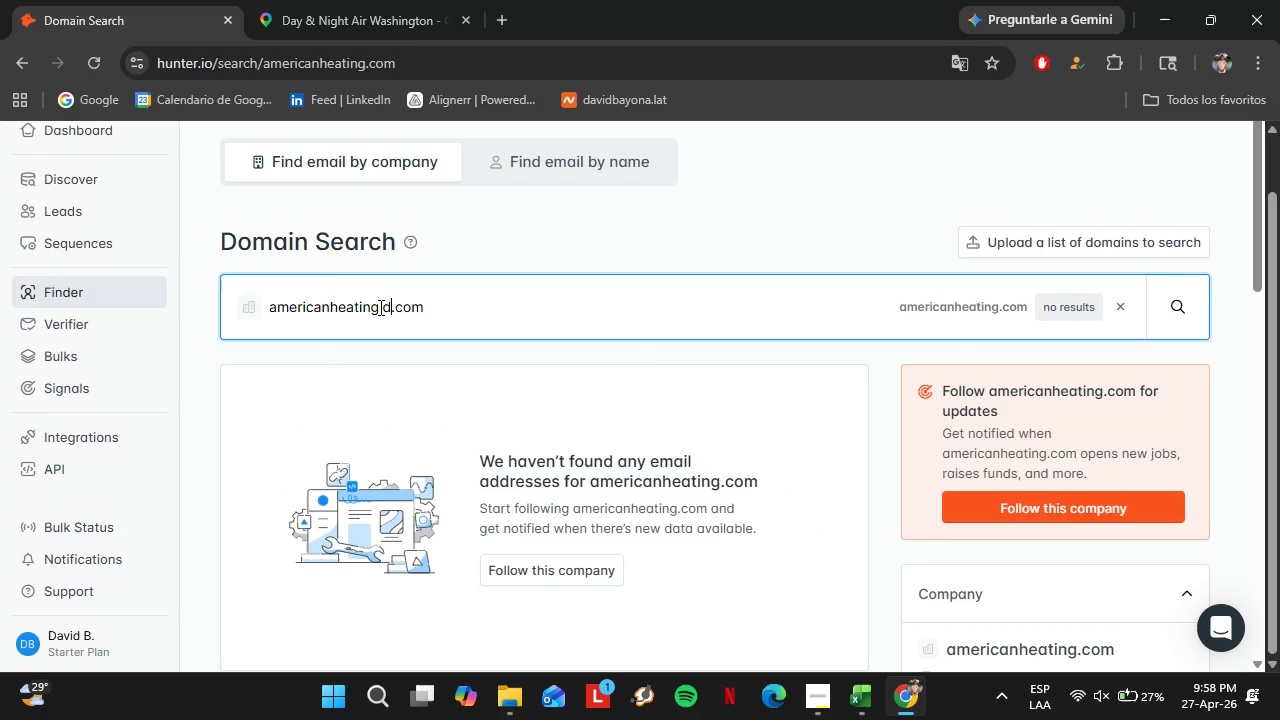 
key(Enter)
 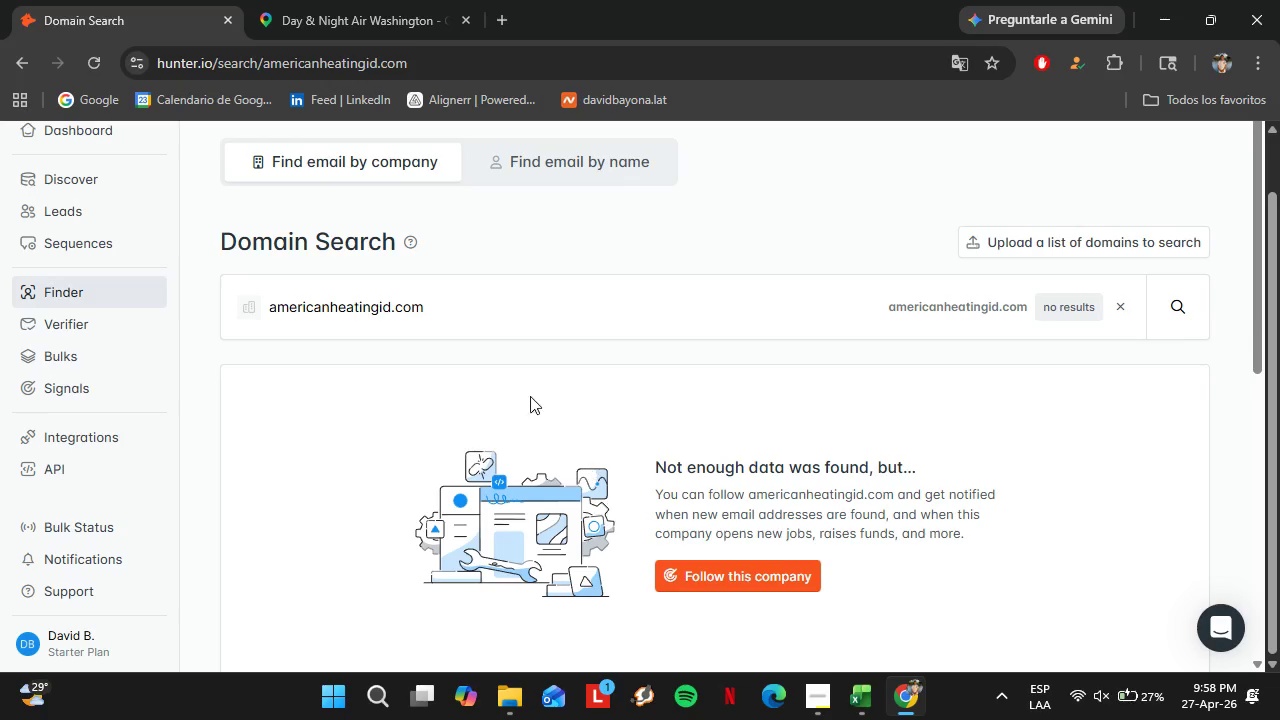 
left_click_drag(start_coordinate=[449, 307], to_coordinate=[234, 317])
 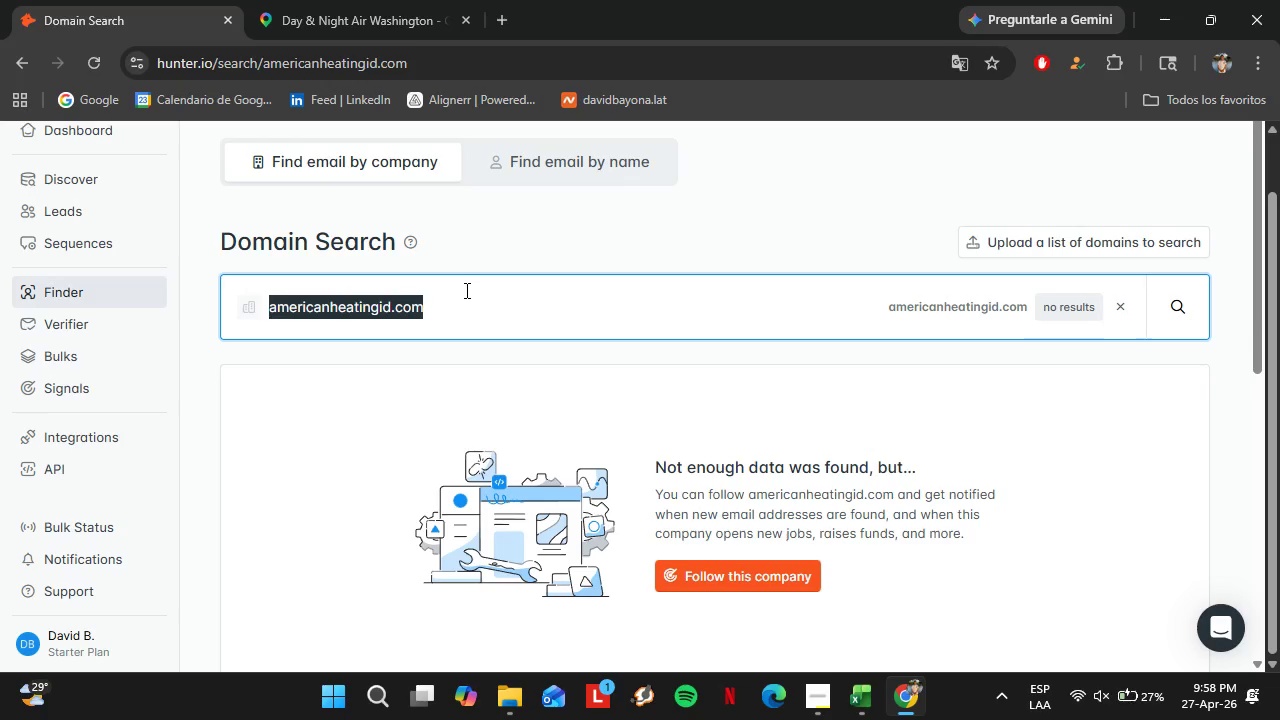 
type(boisevalley)
 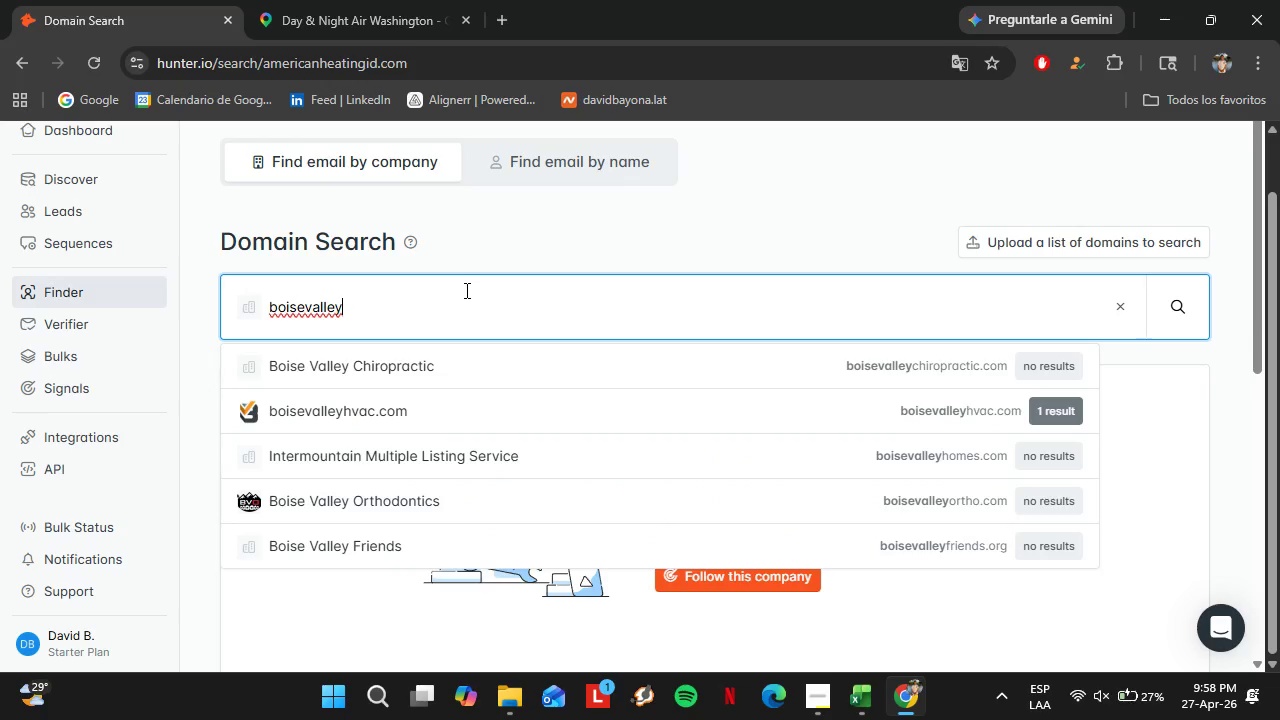 
type(heating.com)
 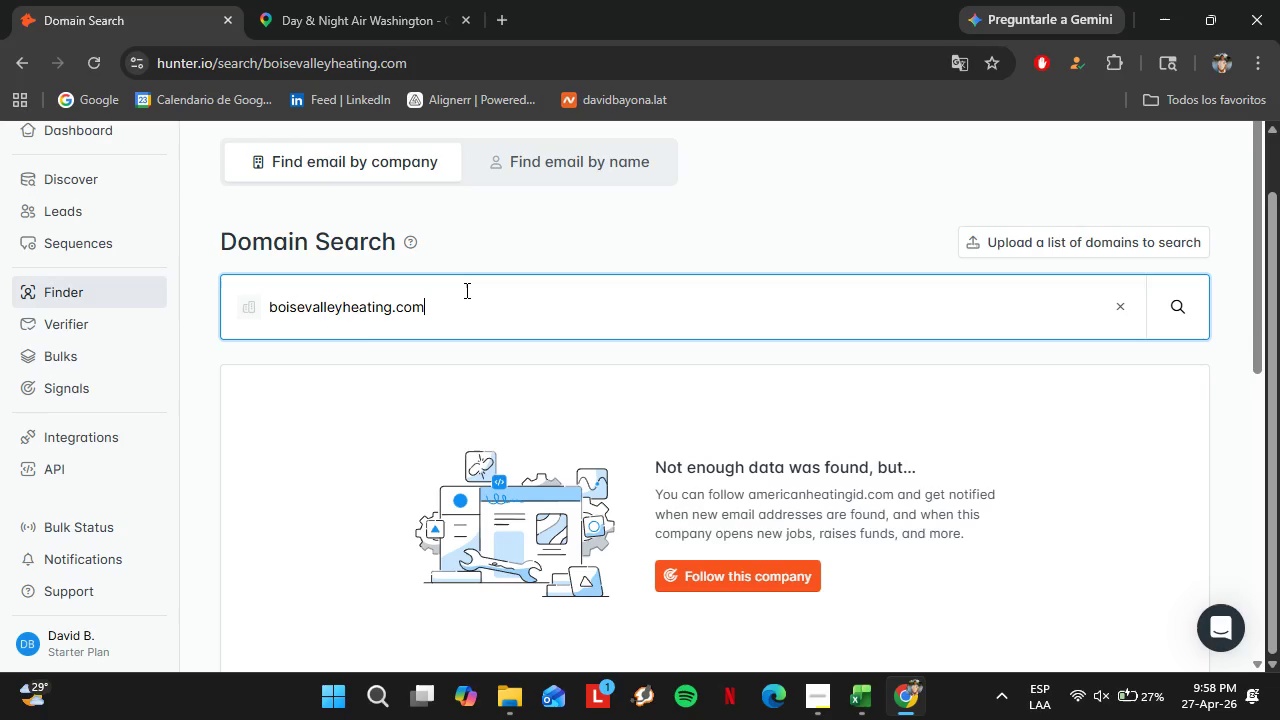 
key(Enter)
 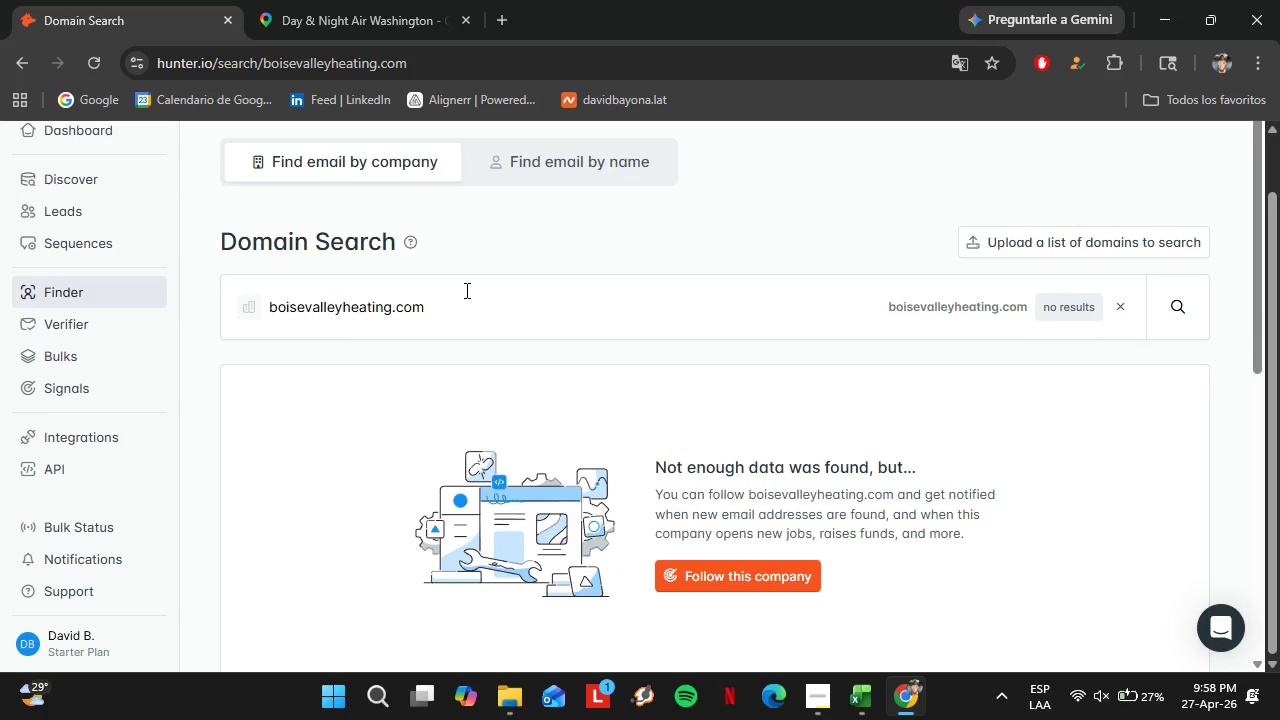 
left_click_drag(start_coordinate=[465, 290], to_coordinate=[363, 308])
 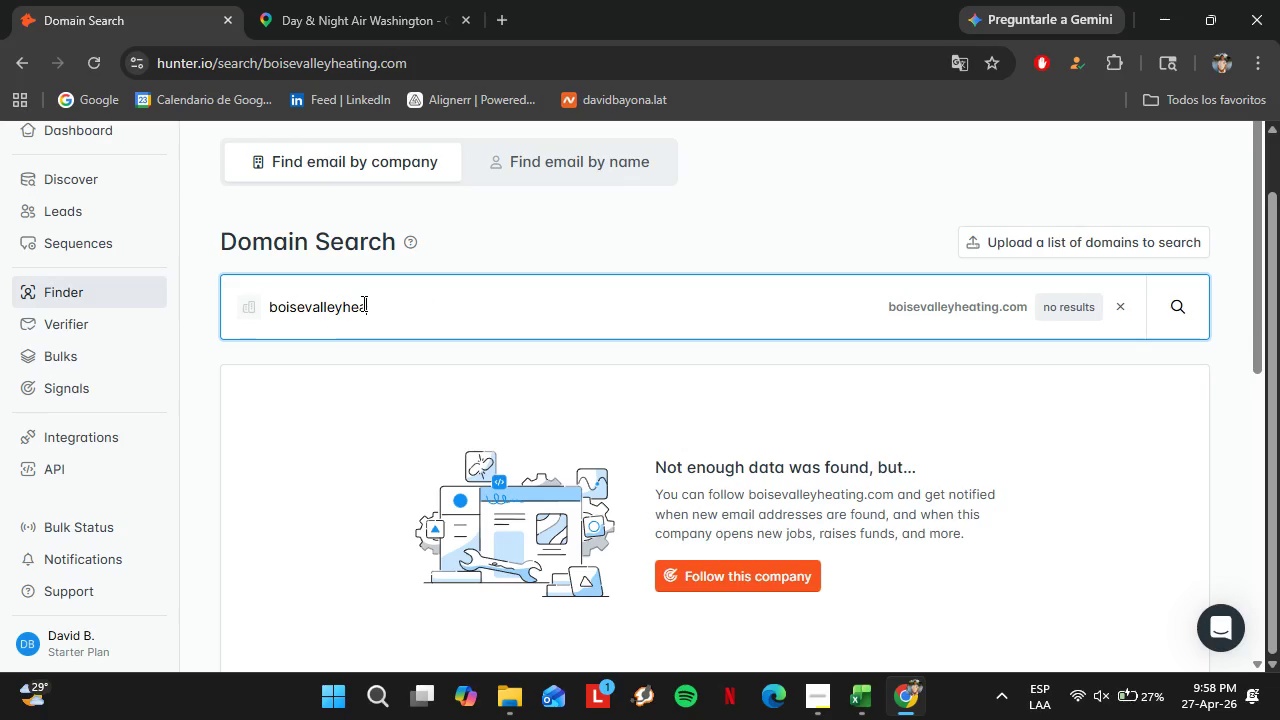 
key(Backspace)
 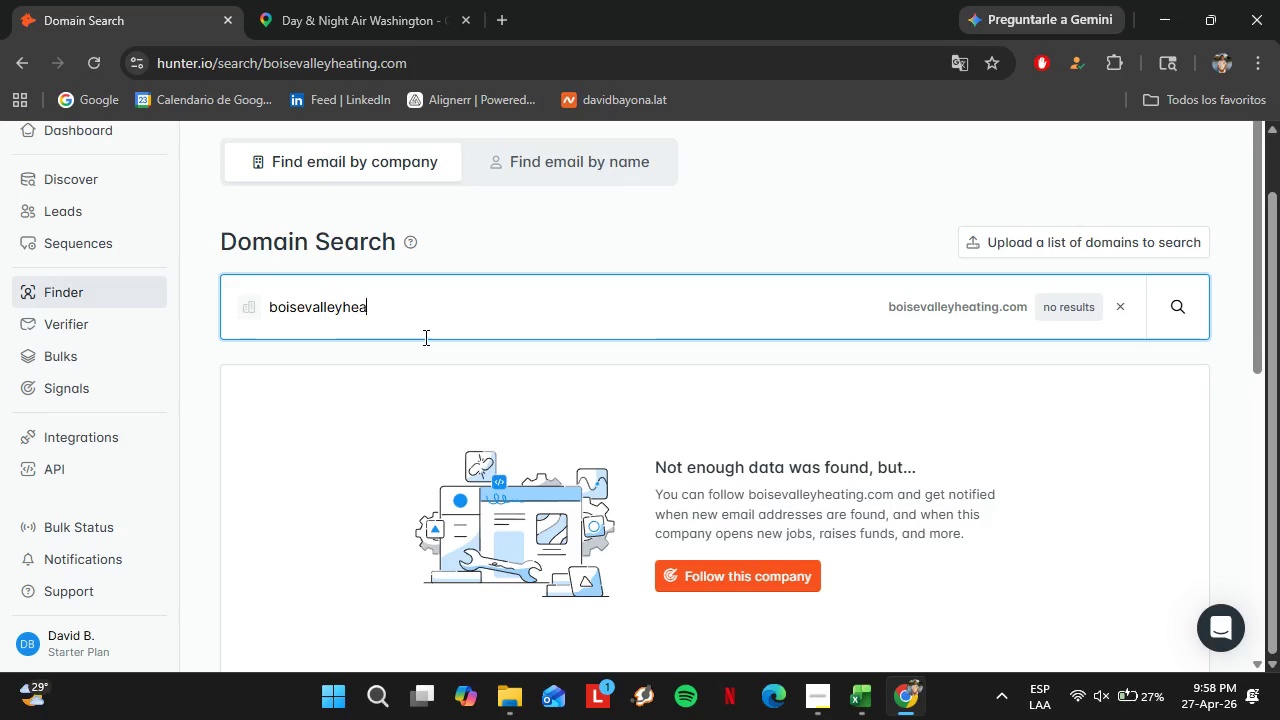 
key(Backspace)
 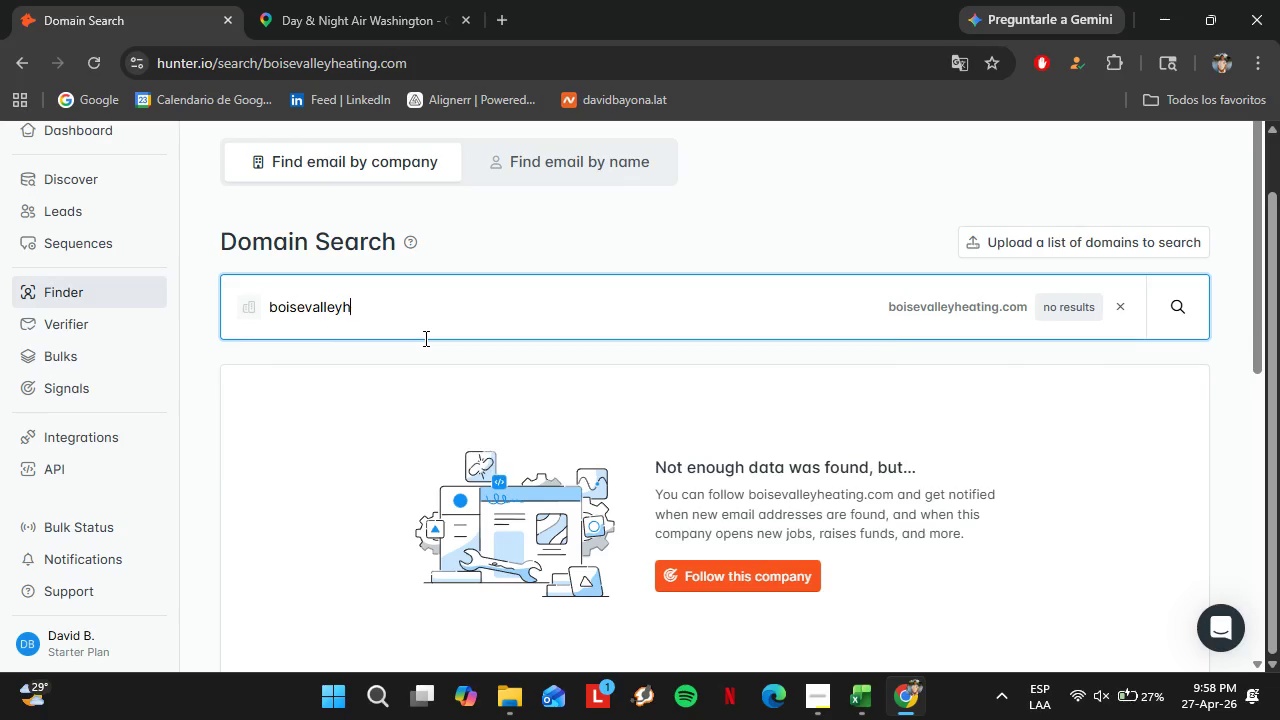 
key(Backspace)
 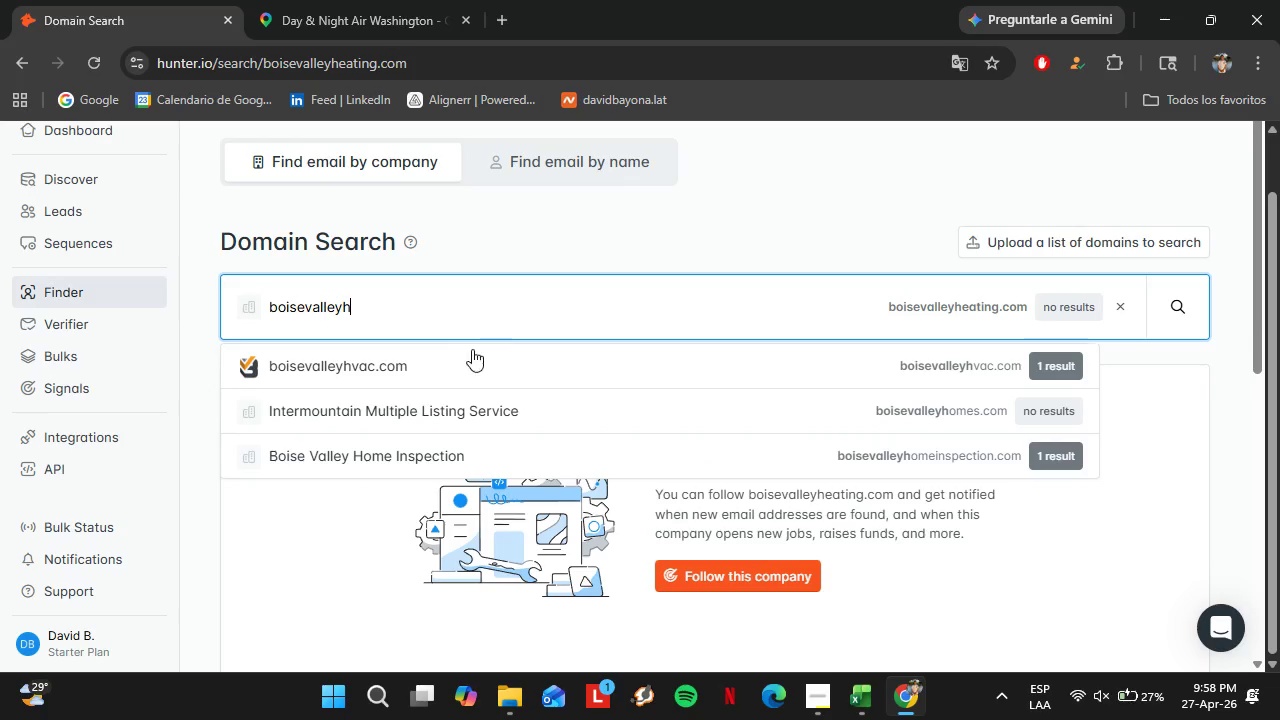 
left_click([463, 354])
 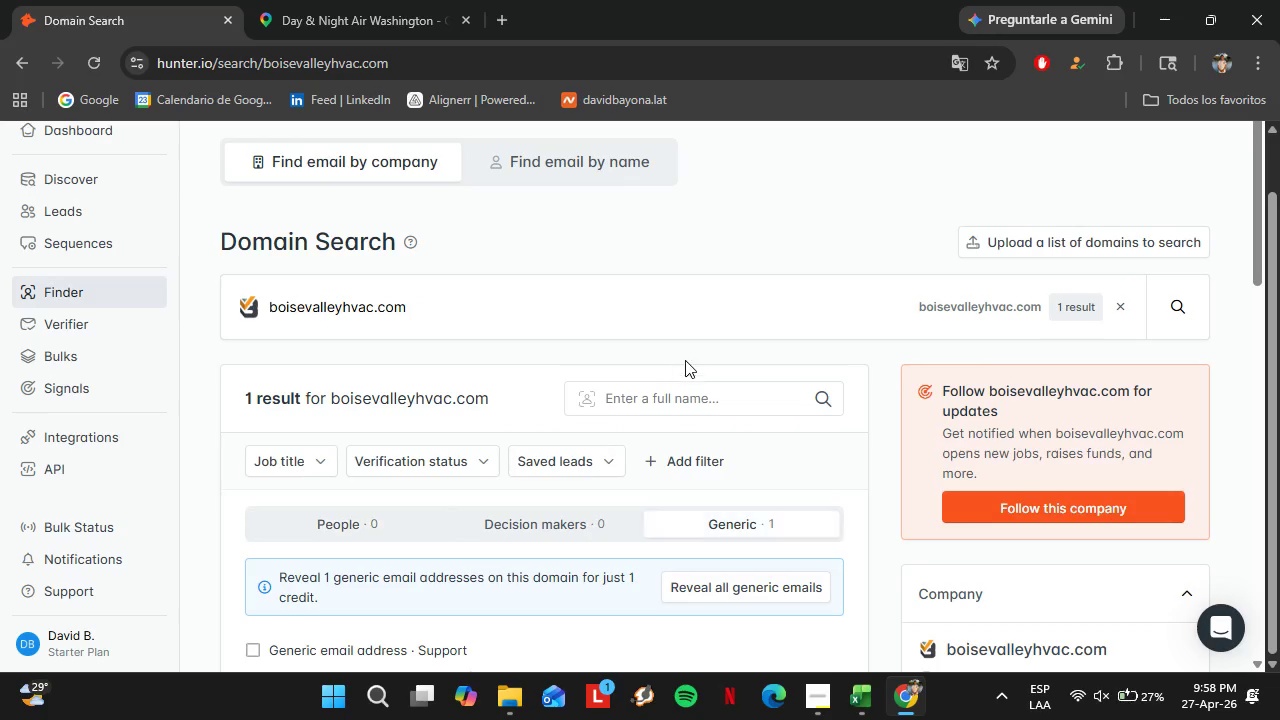 
scroll: coordinate [691, 385], scroll_direction: down, amount: 2.0
 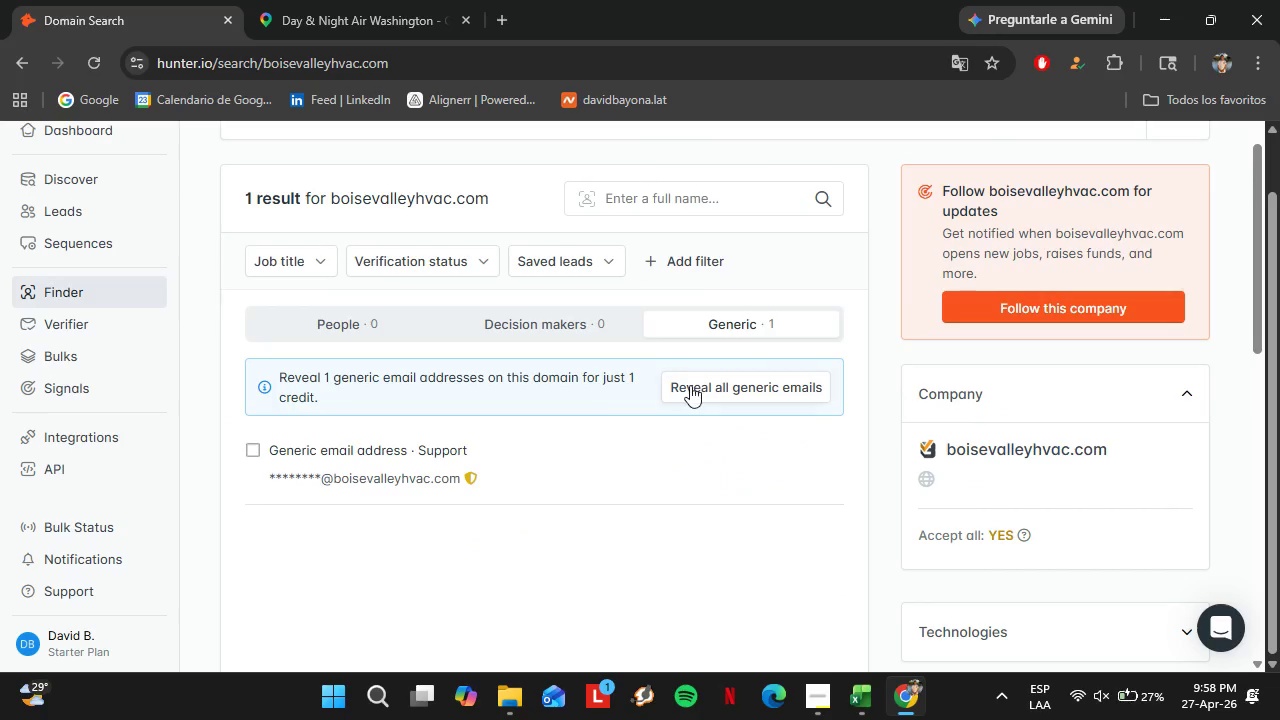 
scroll: coordinate [690, 385], scroll_direction: up, amount: 3.0
 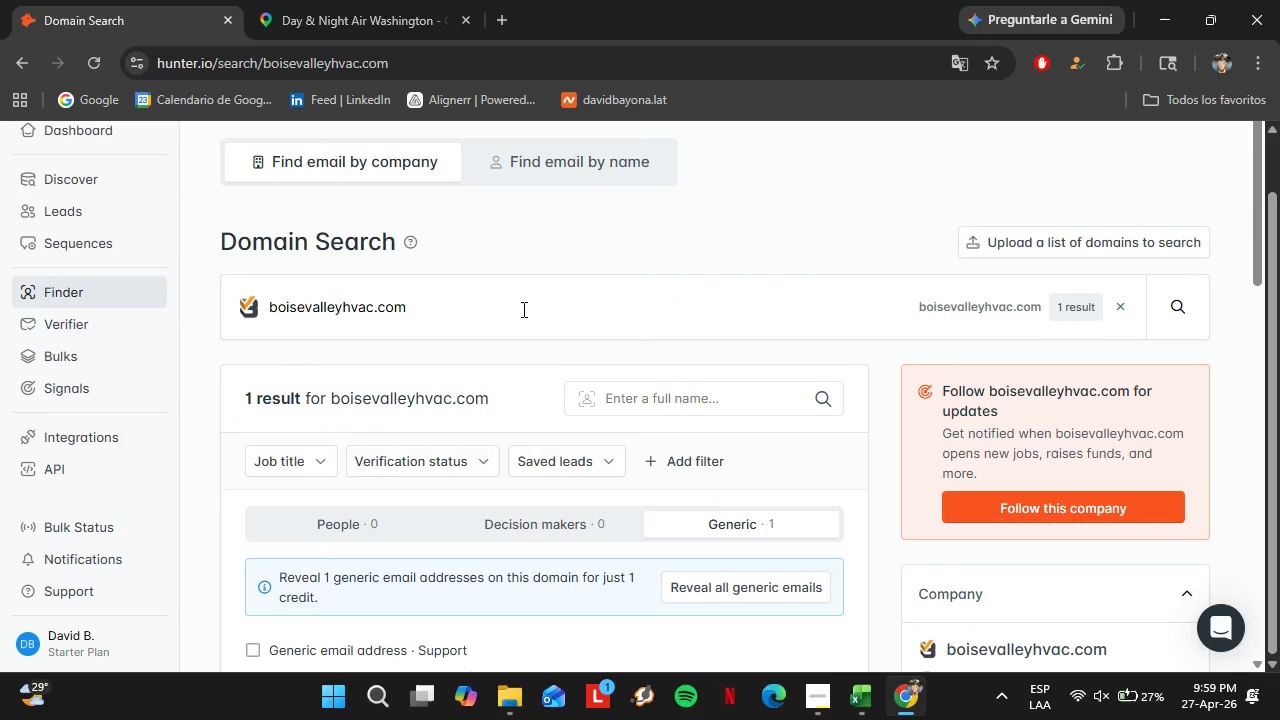 
left_click_drag(start_coordinate=[514, 321], to_coordinate=[257, 330])
 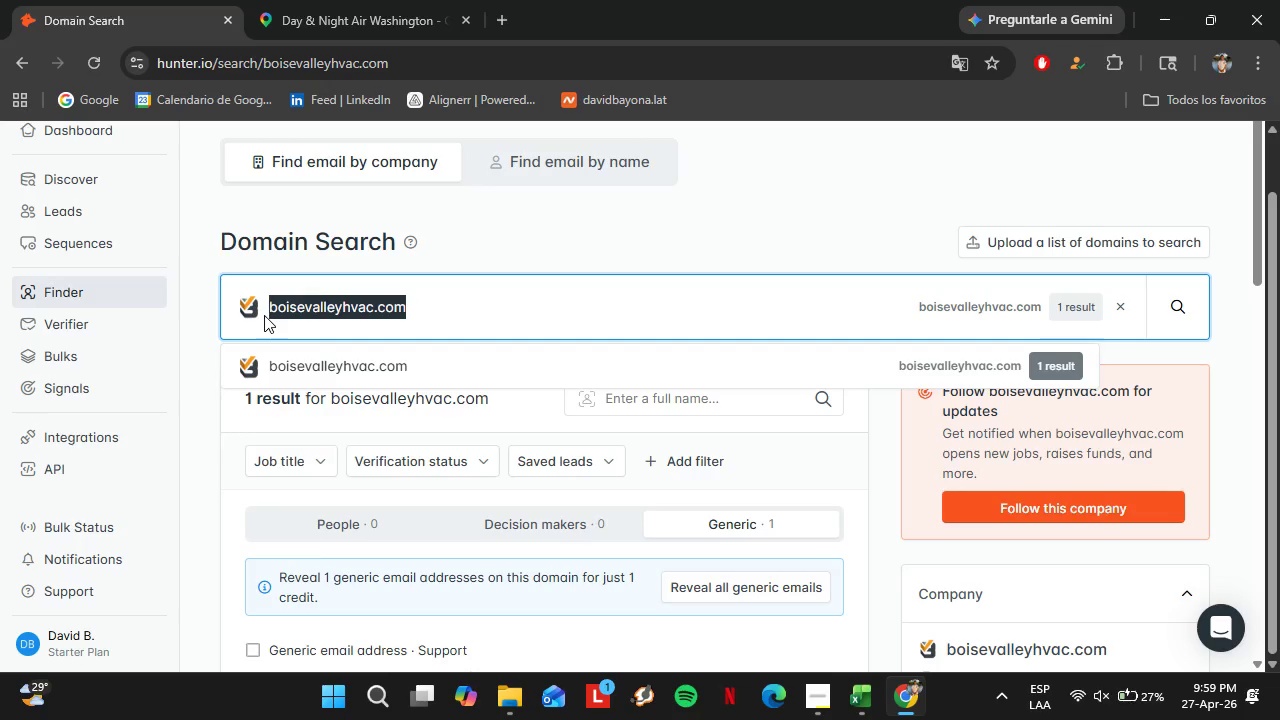 
type(grandviu)
key(Backspace)
type(ewheating.com)
 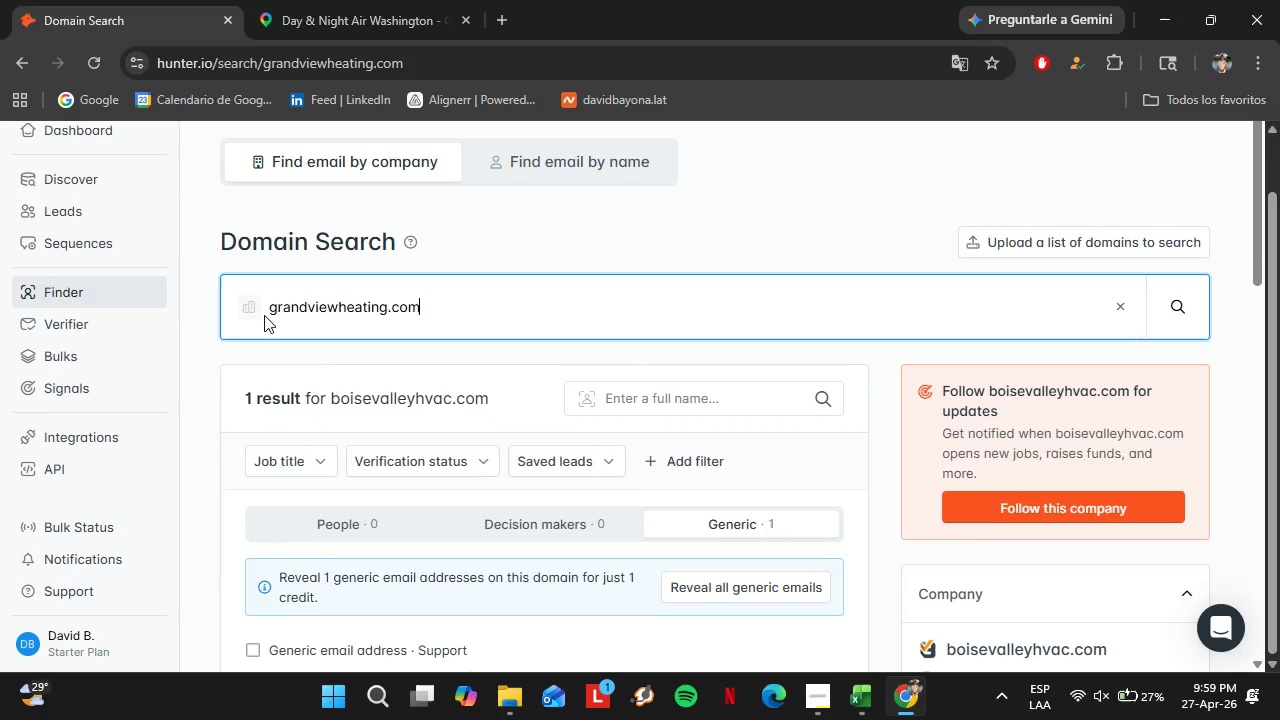 
key(Enter)
 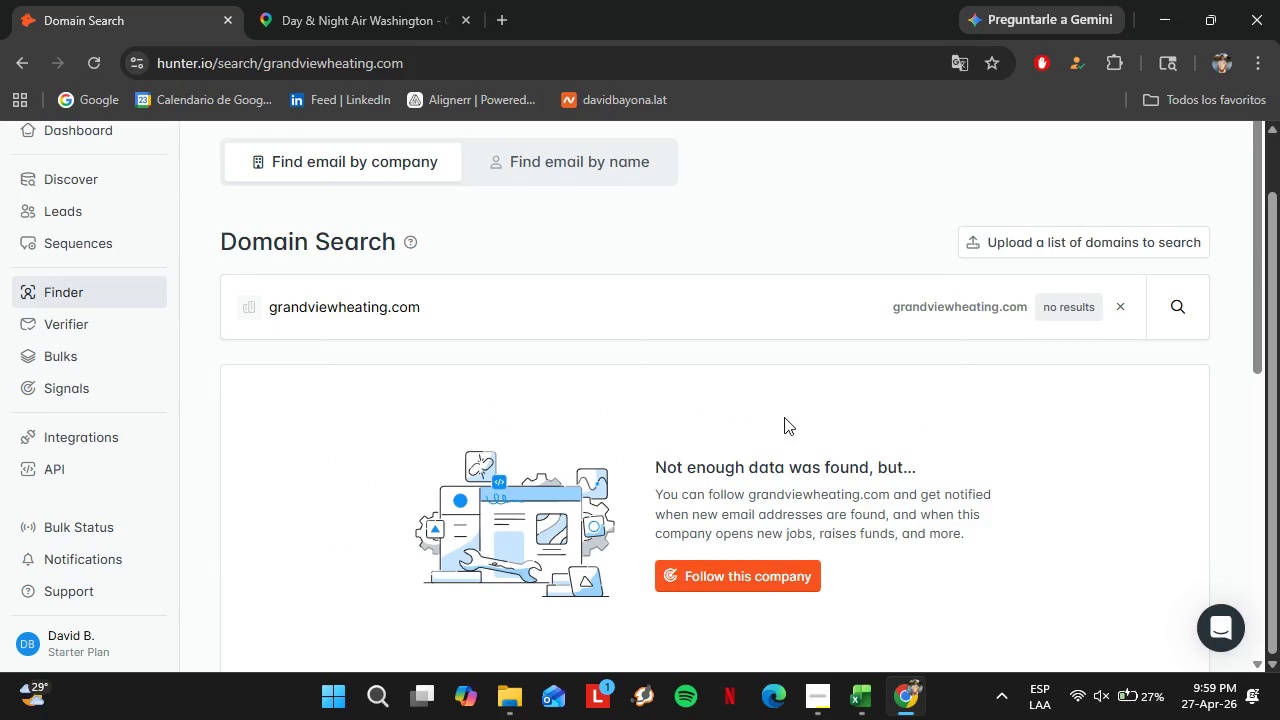 
left_click_drag(start_coordinate=[513, 307], to_coordinate=[379, 305])
 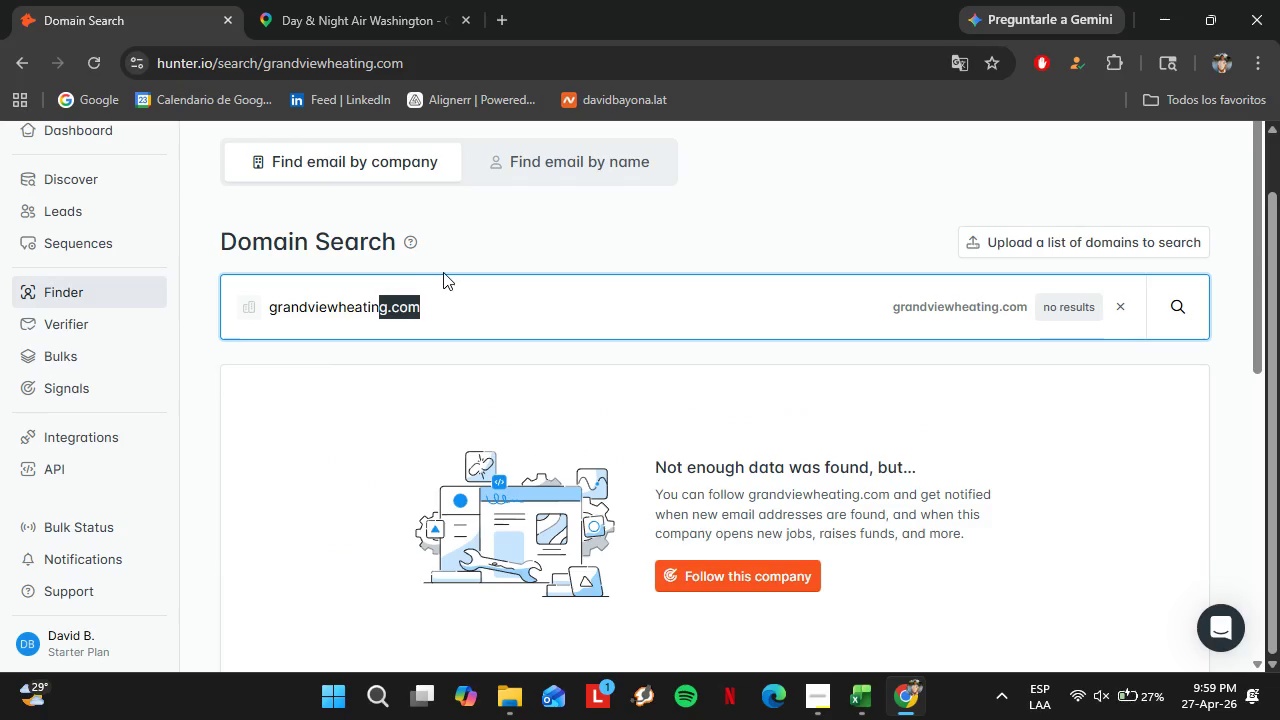 
left_click([471, 297])
 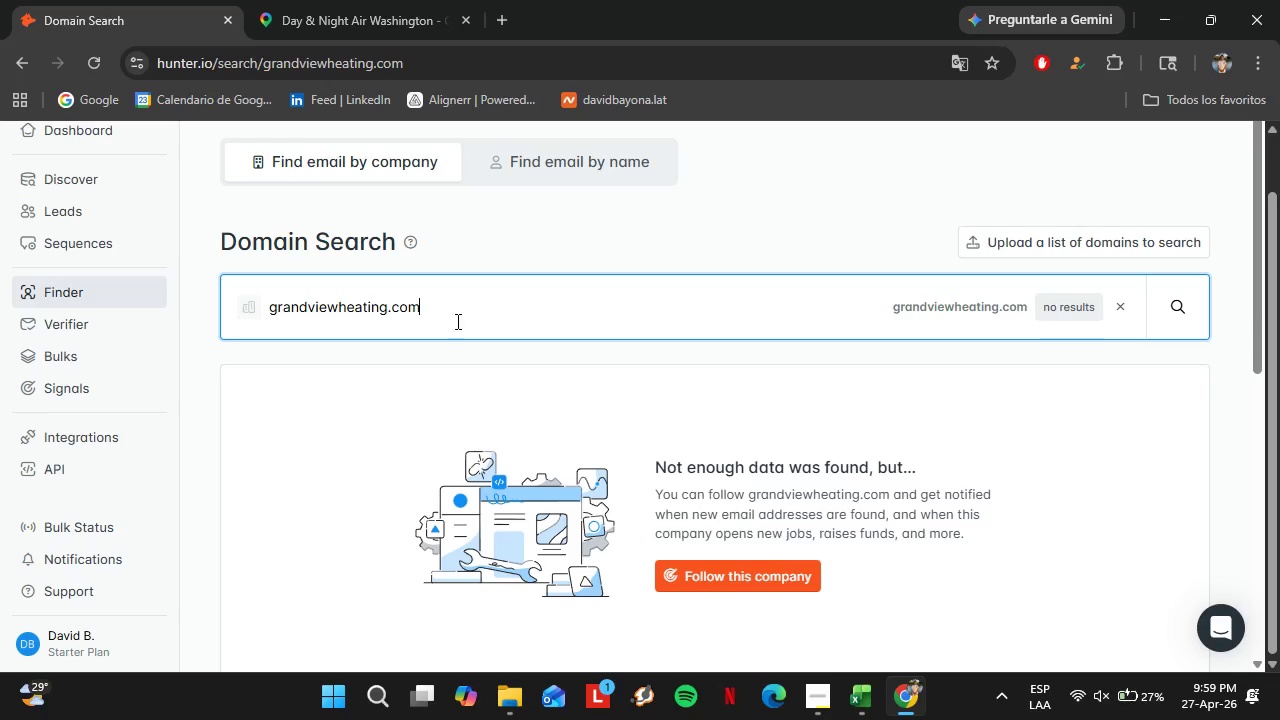 
left_click_drag(start_coordinate=[461, 313], to_coordinate=[151, 295])
 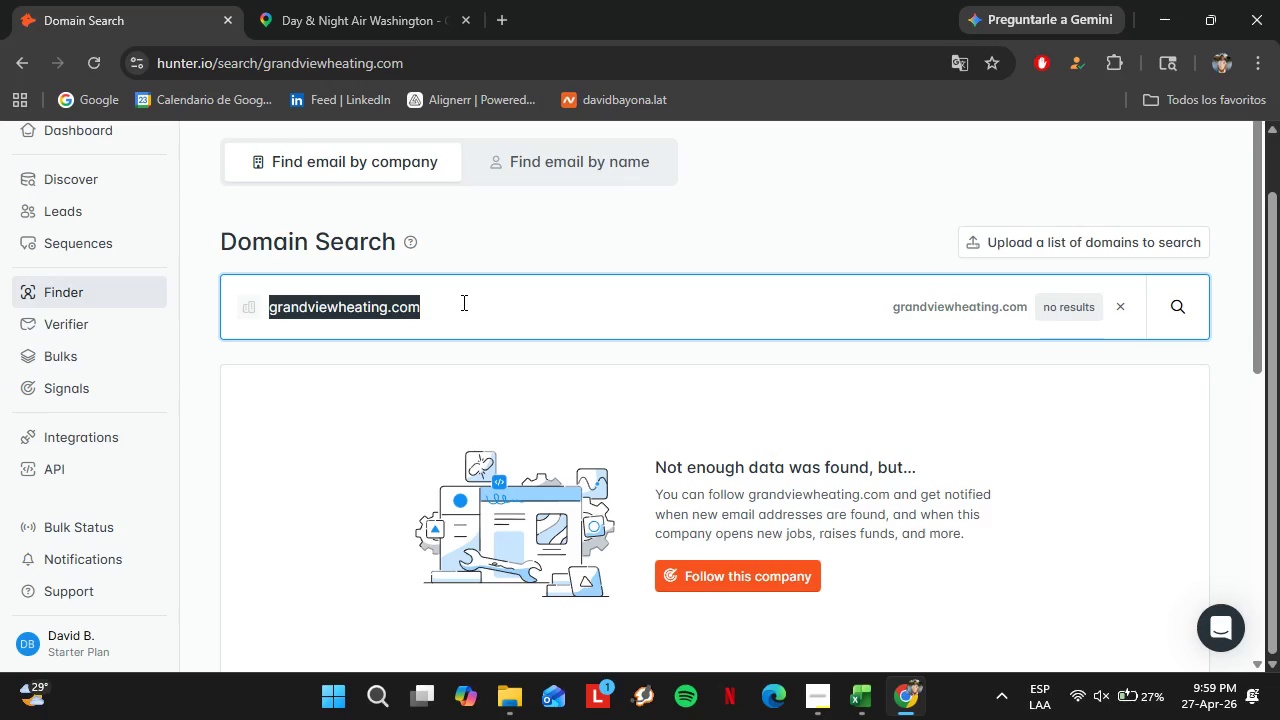 
type(modernheatingandari)
key(Backspace)
key(Backspace)
key(Backspace)
type(air.com)
 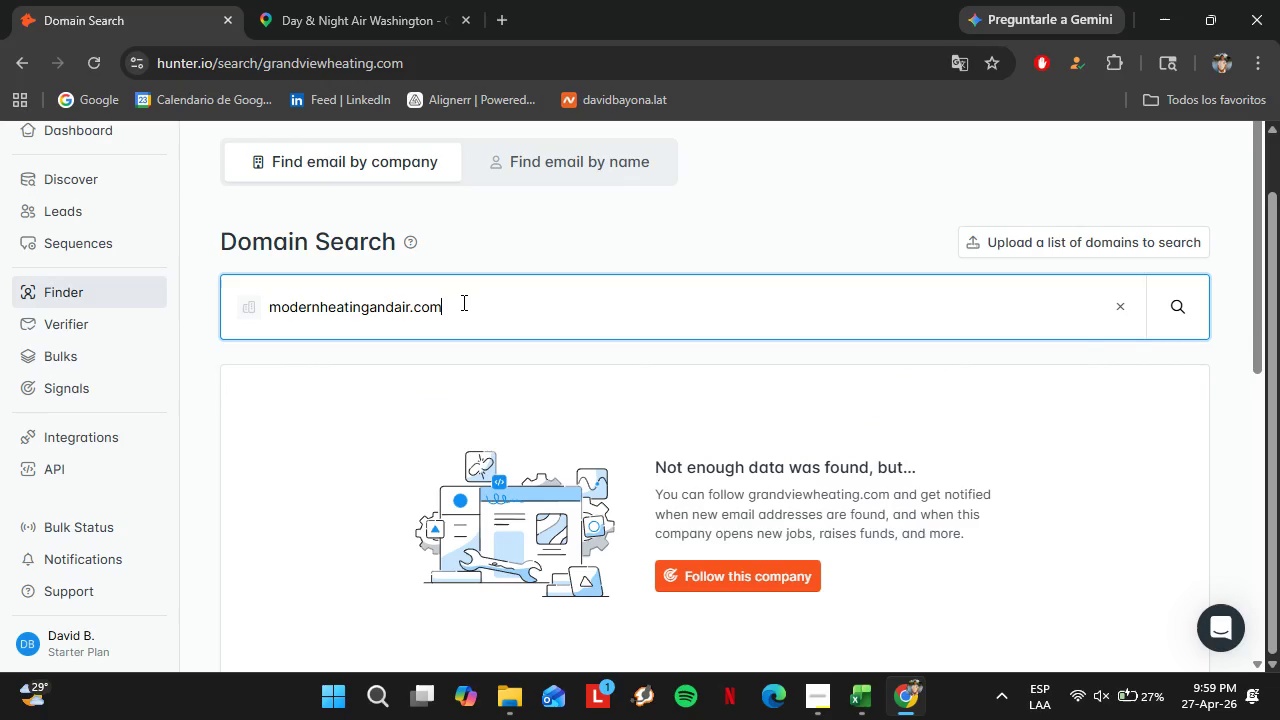 
key(Enter)
 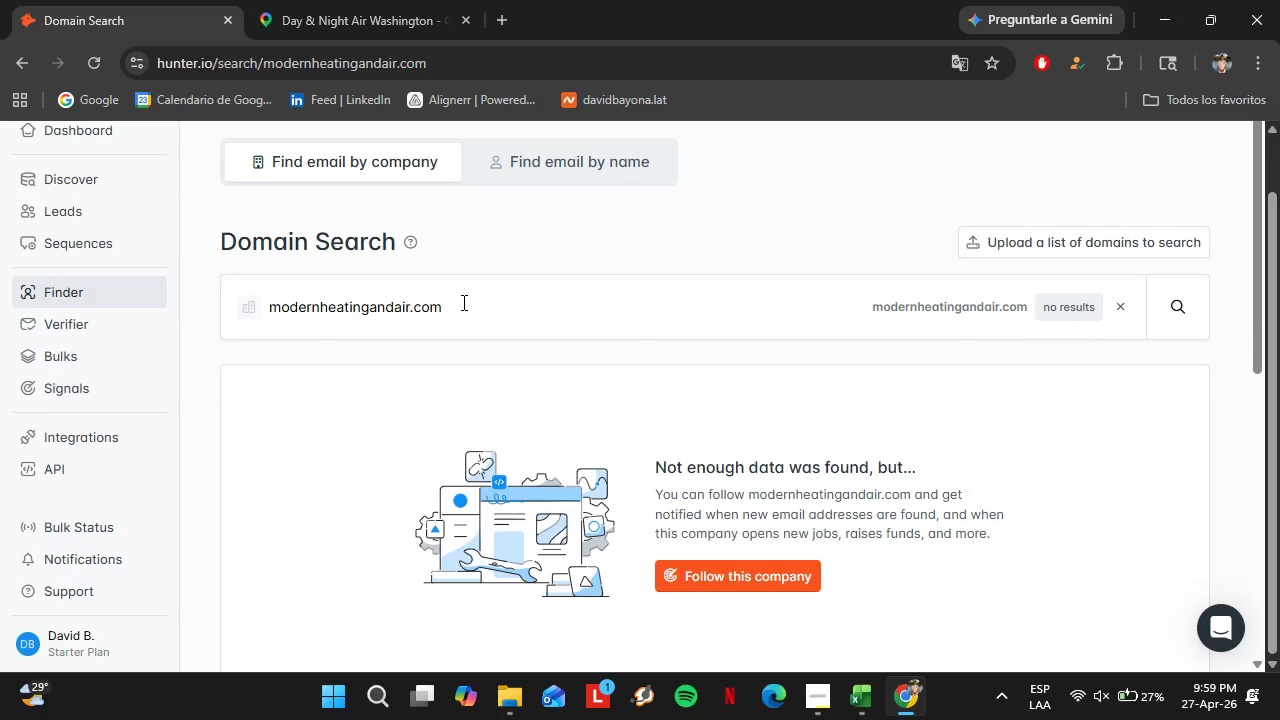 
left_click_drag(start_coordinate=[462, 302], to_coordinate=[258, 299])
 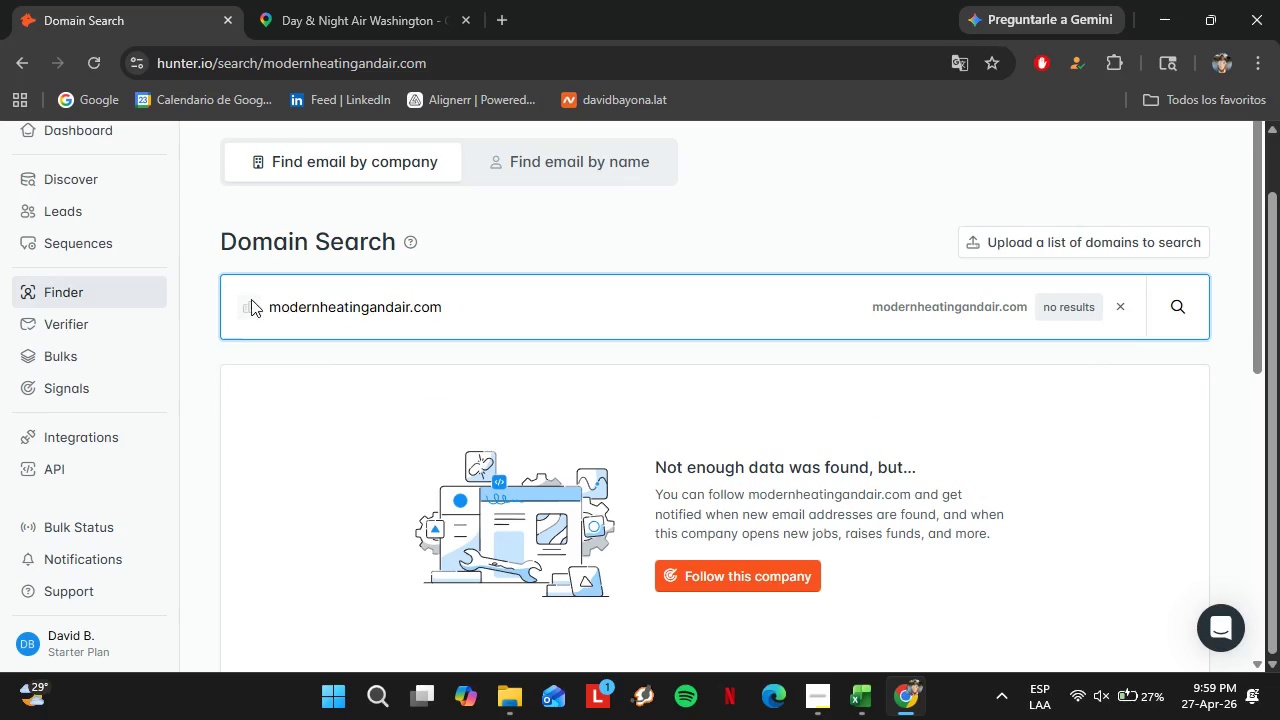 
left_click_drag(start_coordinate=[254, 299], to_coordinate=[248, 299])
 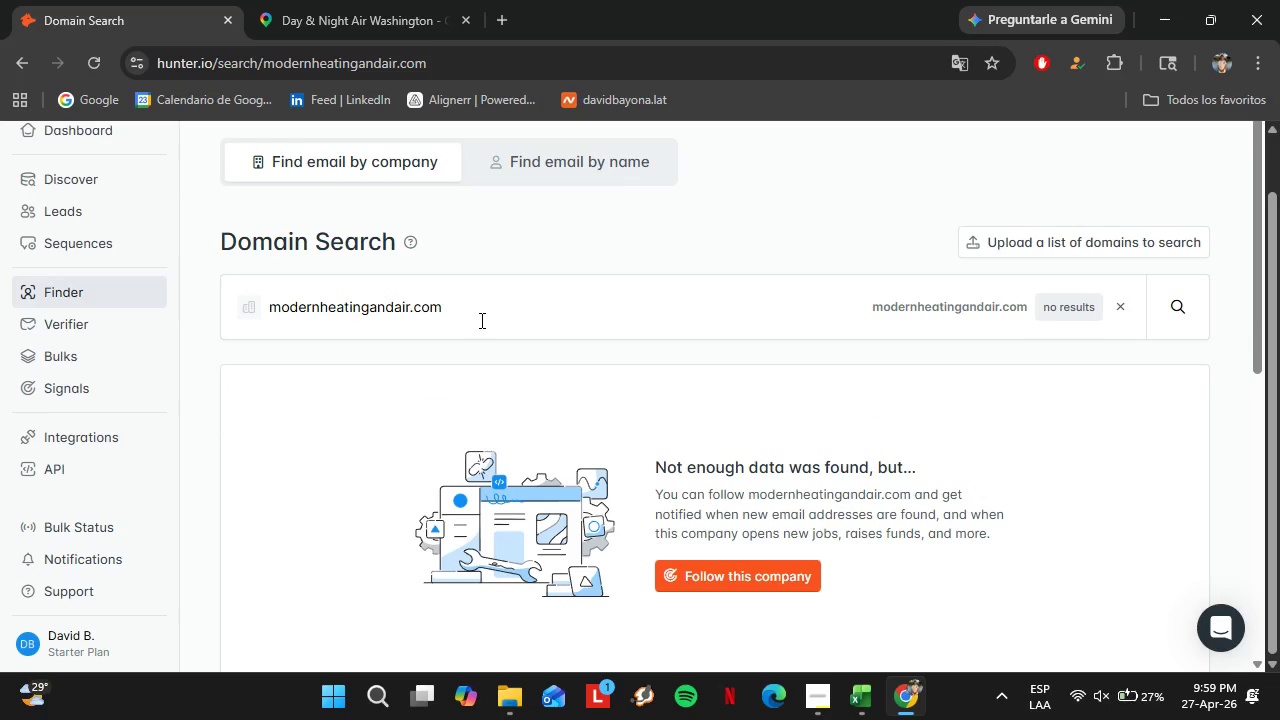 
left_click_drag(start_coordinate=[478, 320], to_coordinate=[291, 310])
 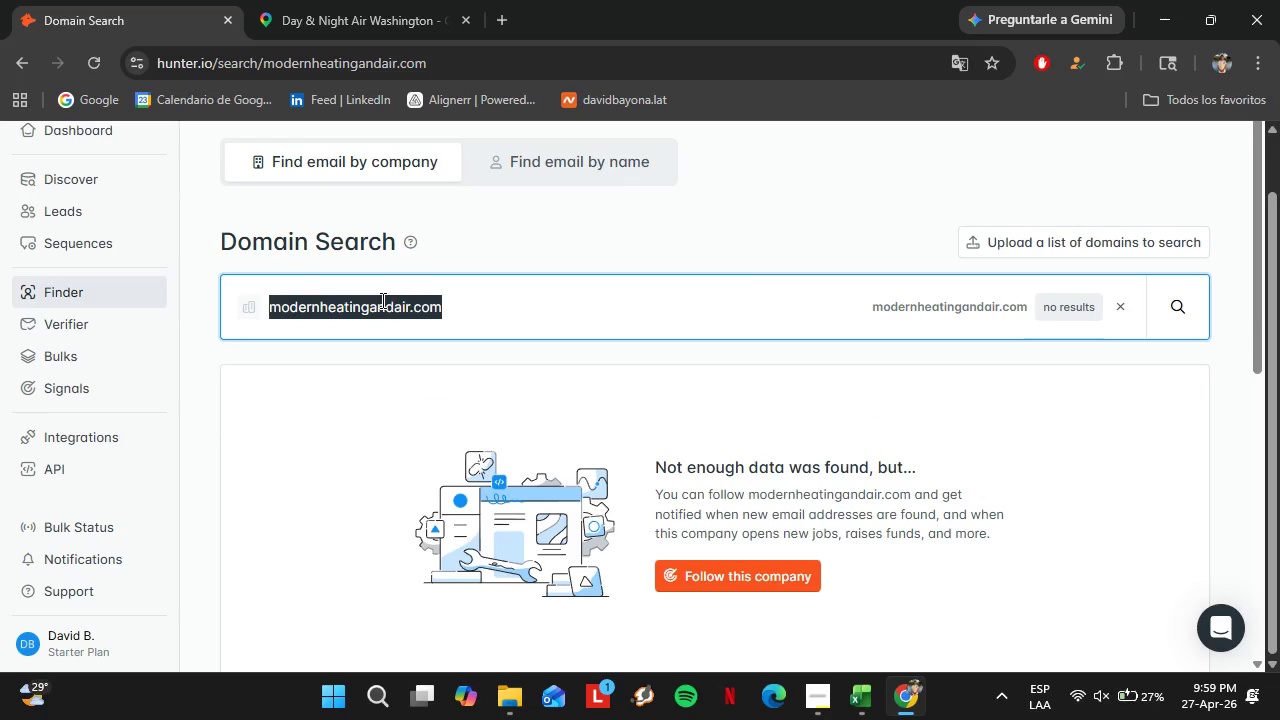 
type(treasurevalleyheating.com)
 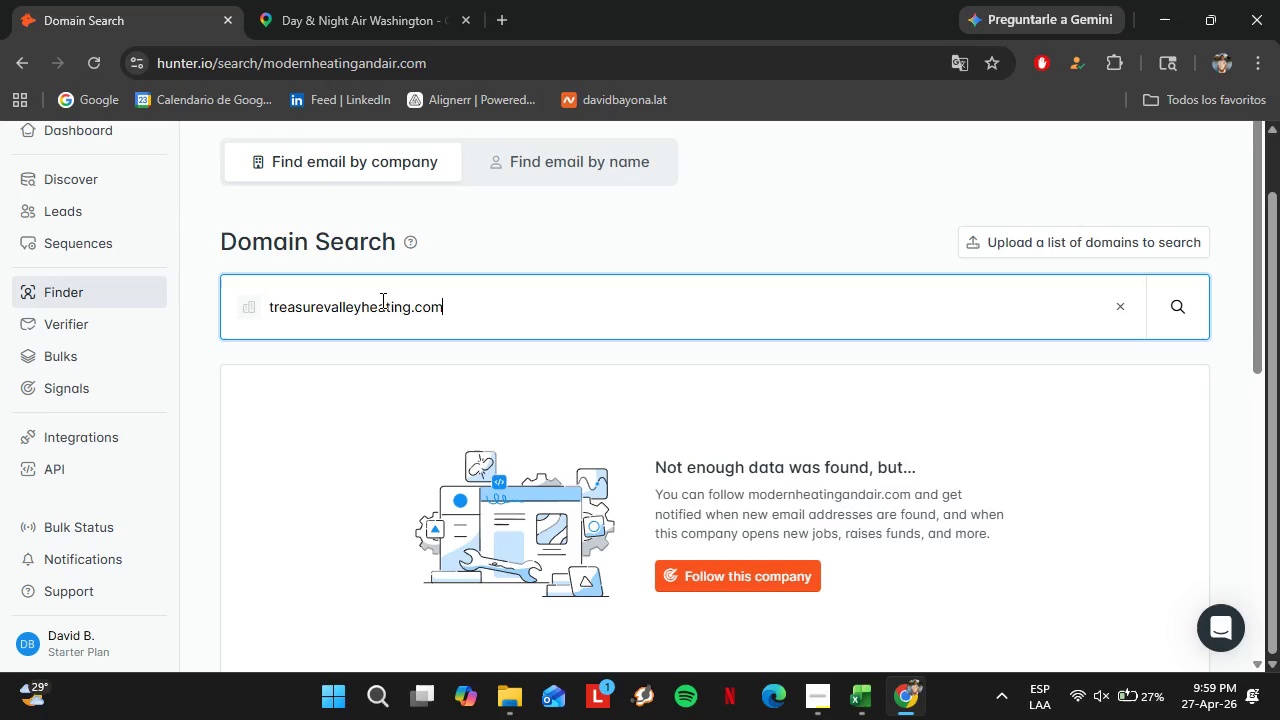 
key(Enter)
 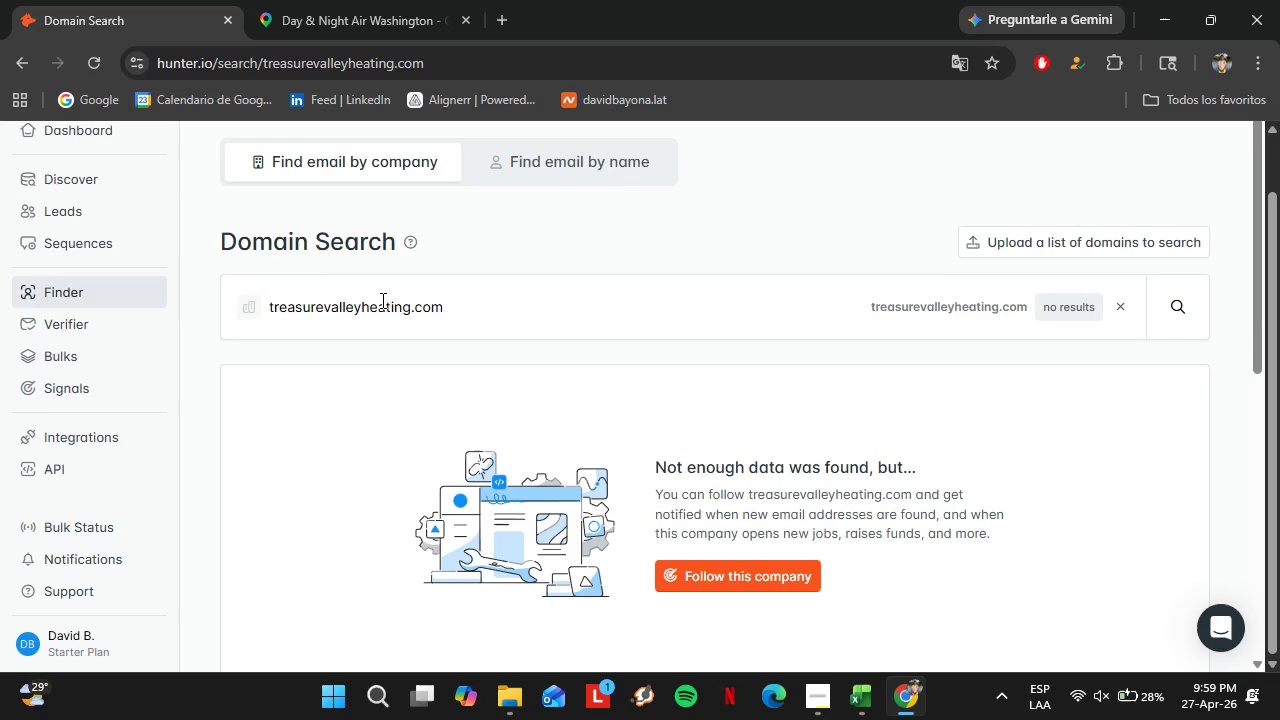 
scroll: coordinate [465, 338], scroll_direction: down, amount: 2.0
 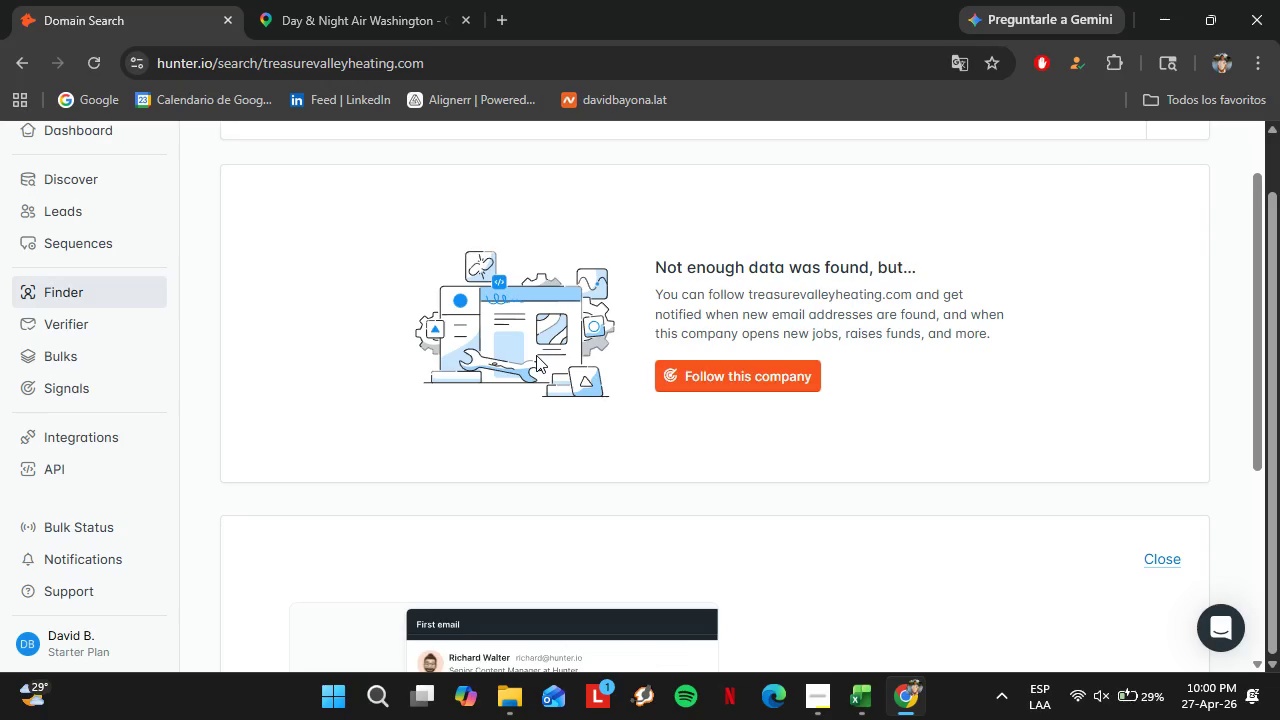 
wait(80.72)
 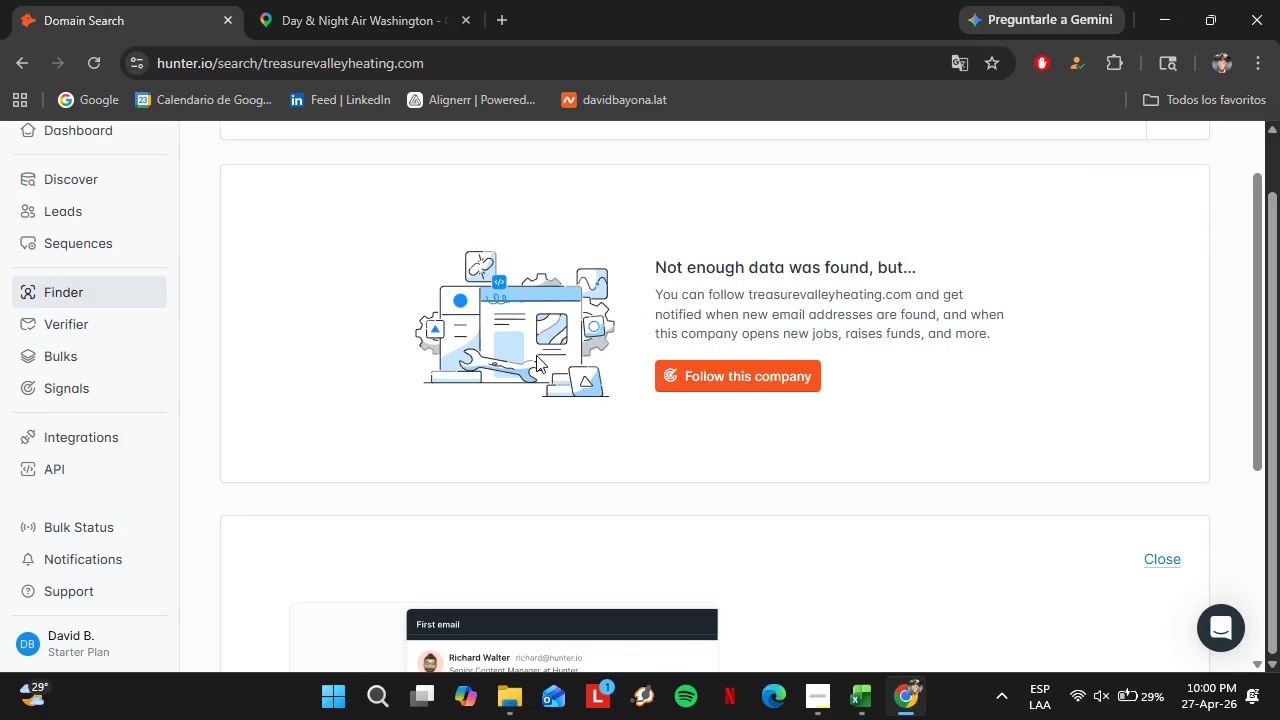 
left_click([95, 204])
 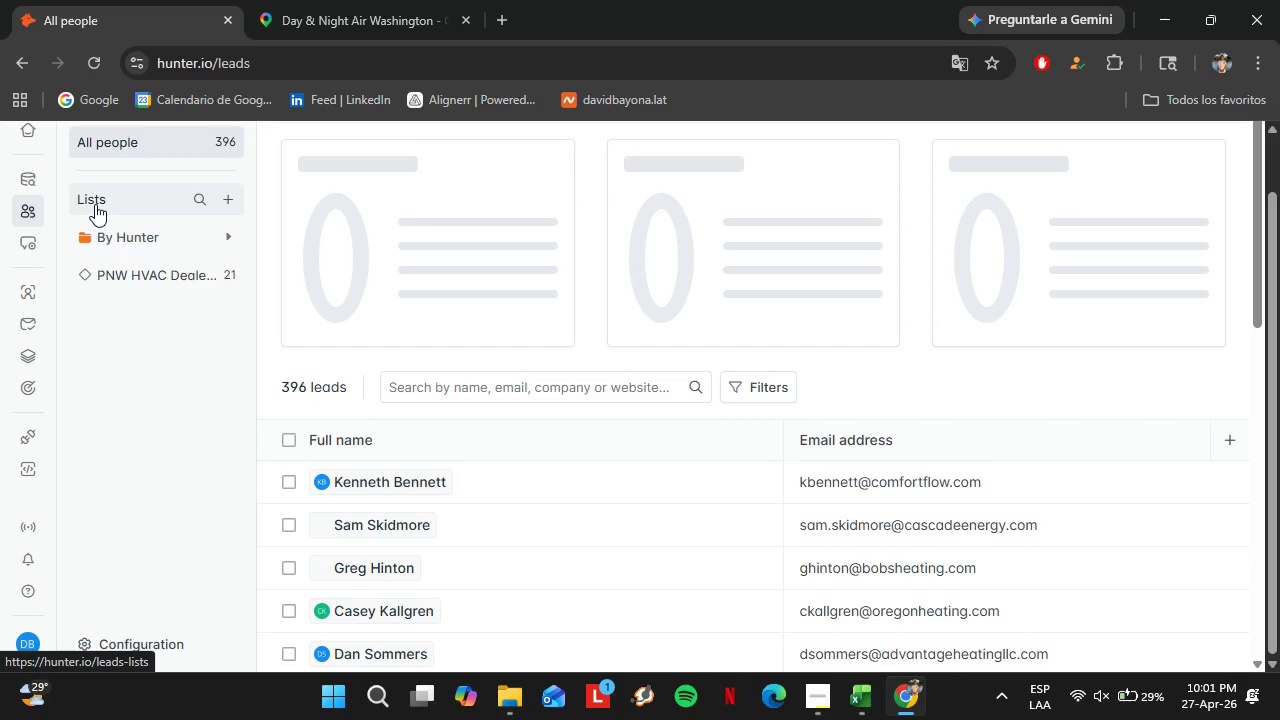 
wait(5.02)
 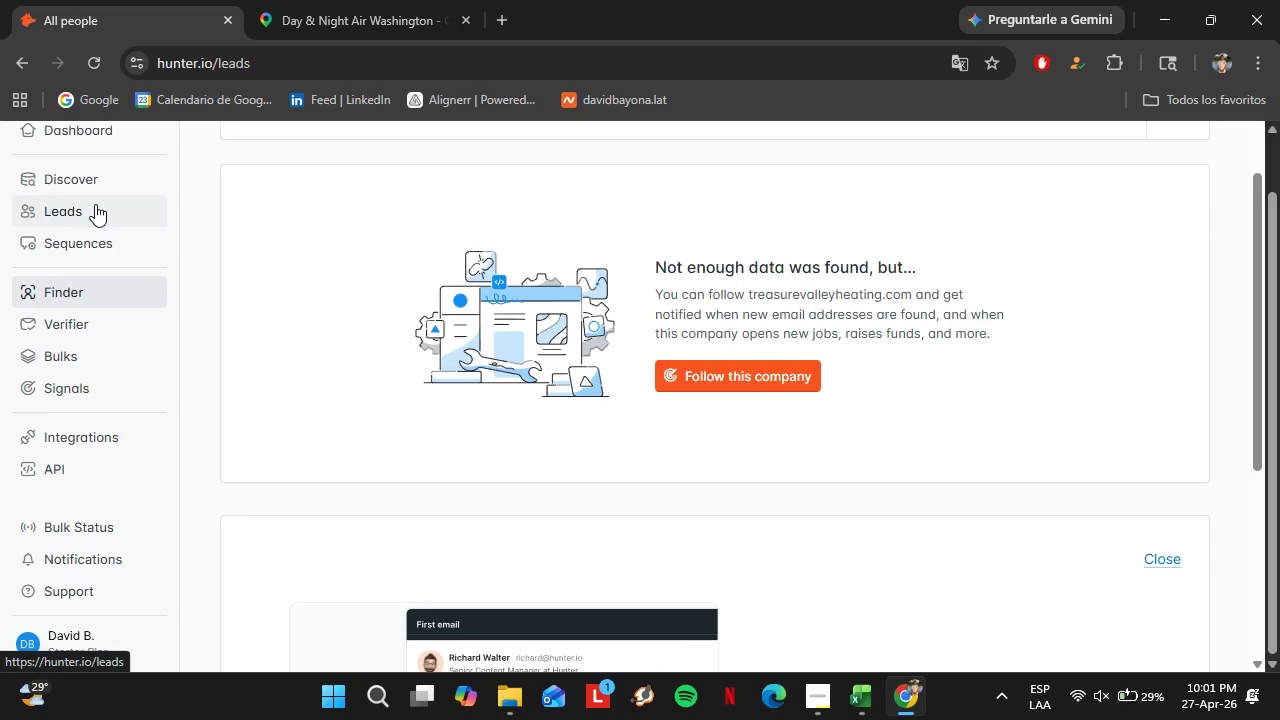 
left_click([198, 268])
 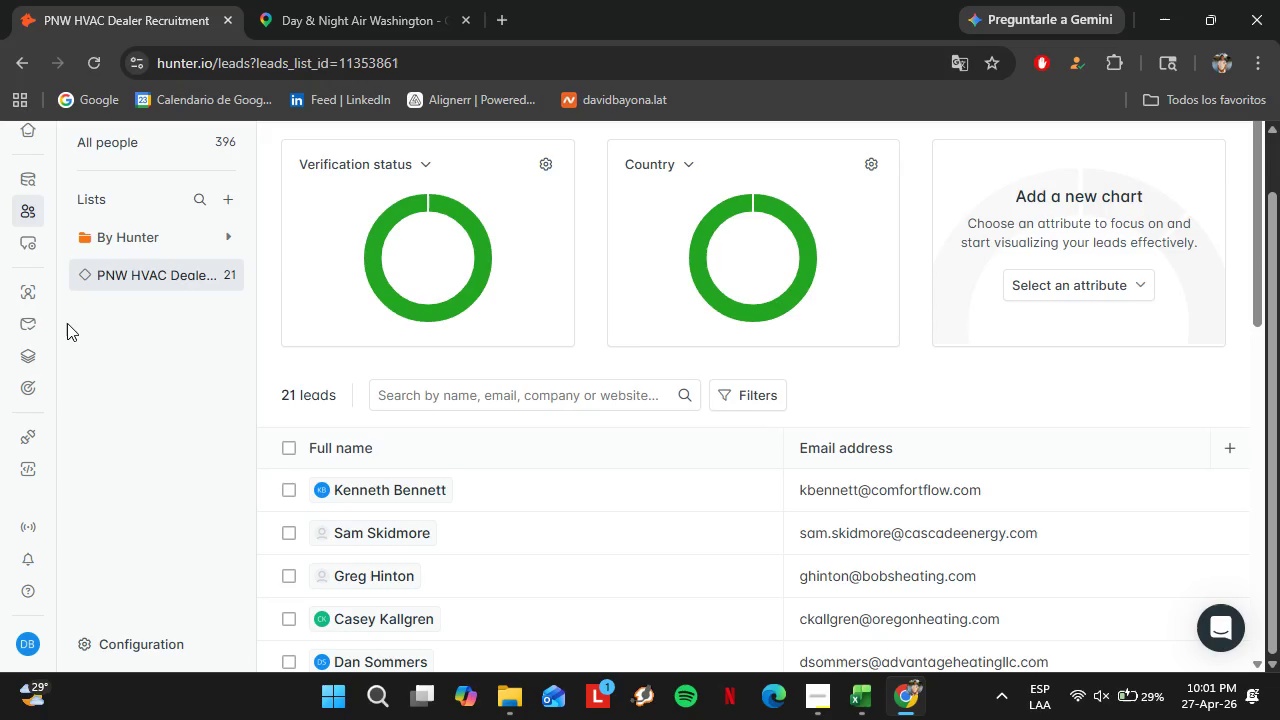 
wait(14.72)
 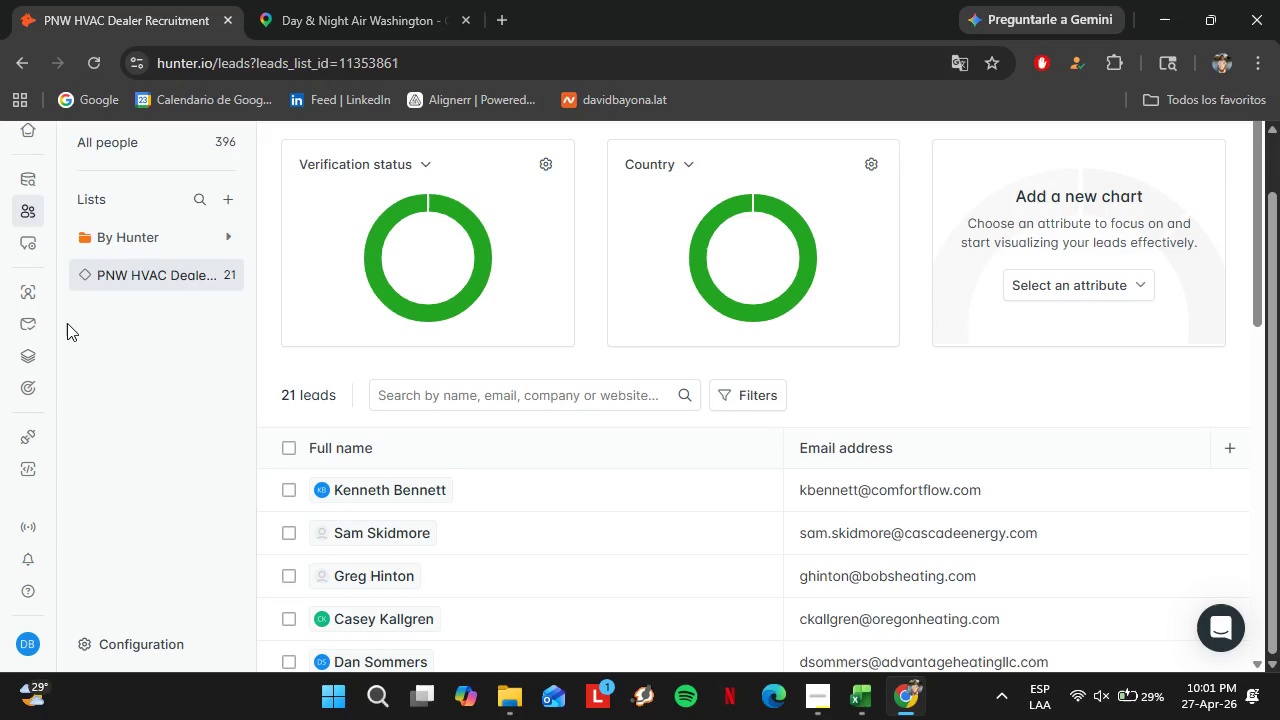 
left_click([70, 286])
 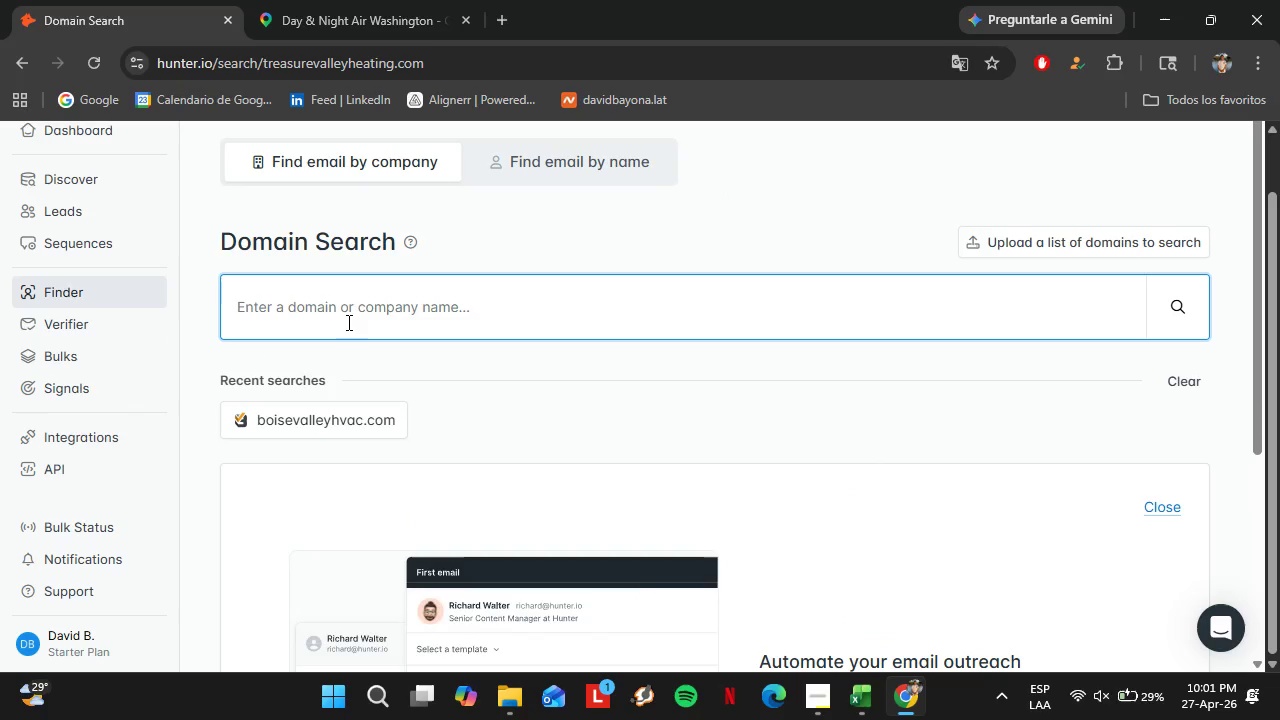 
type(glendaleheatin)
 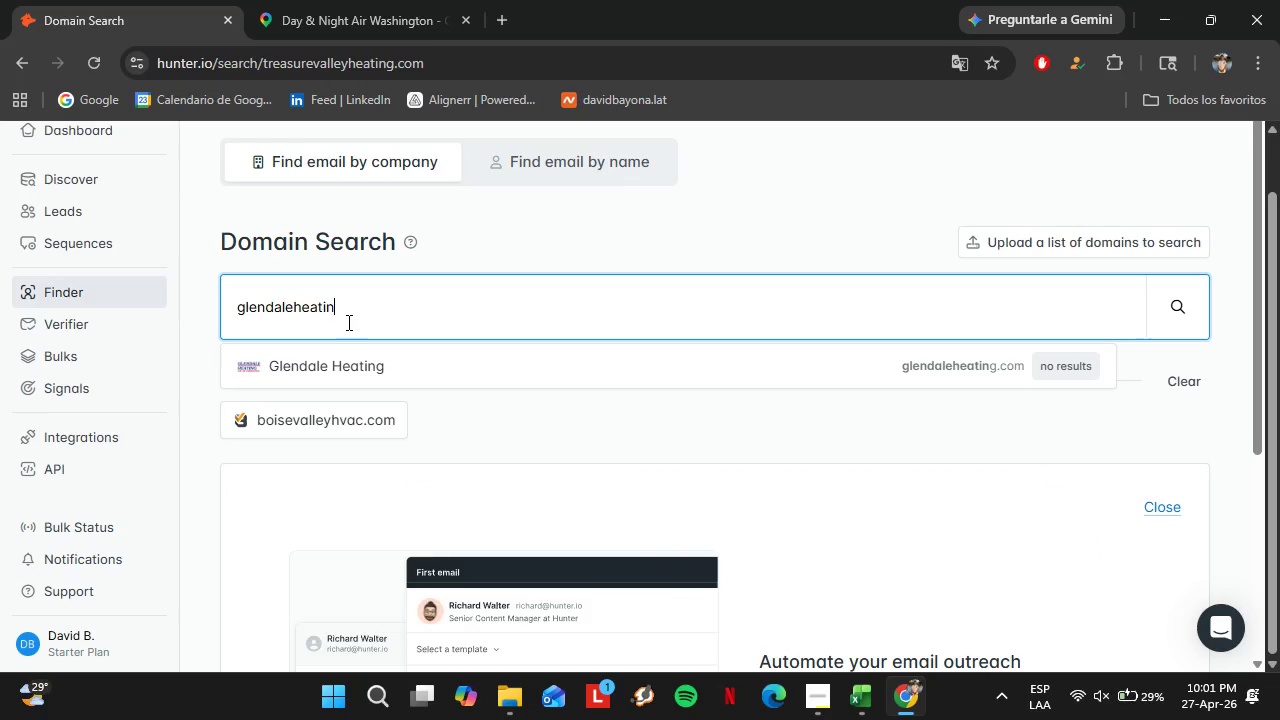 
key(ArrowDown)
 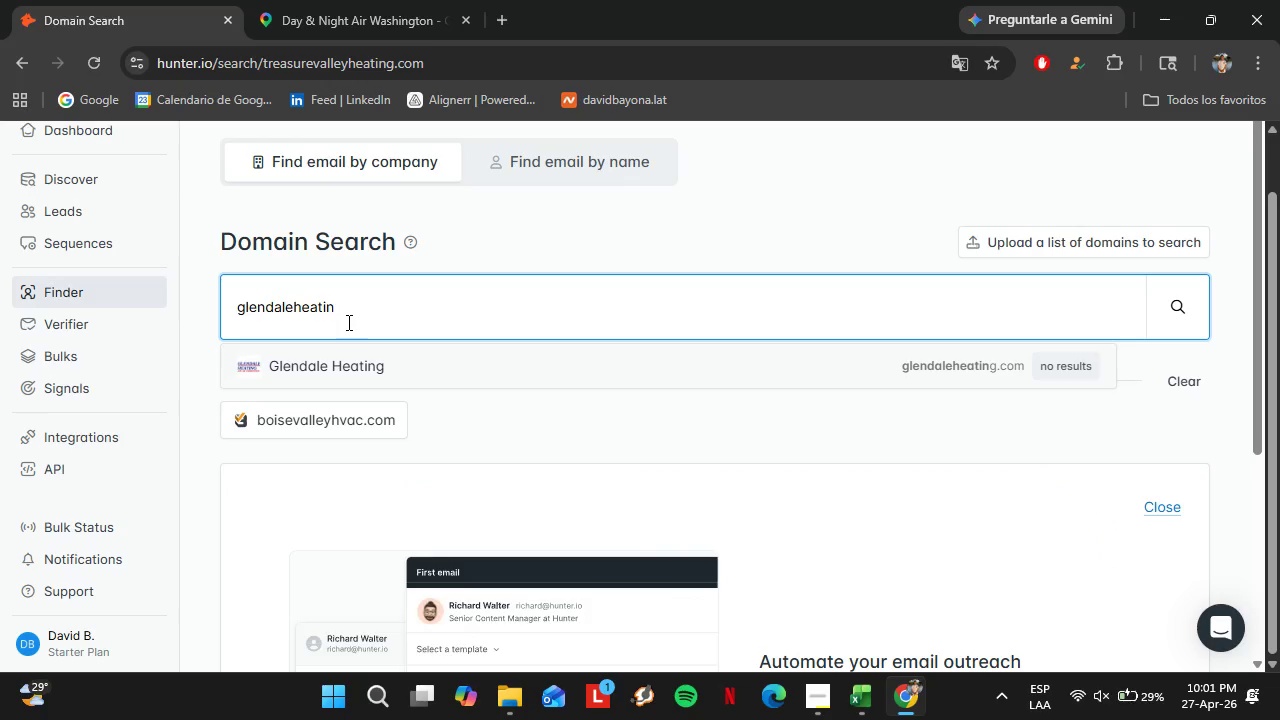 
key(Enter)
 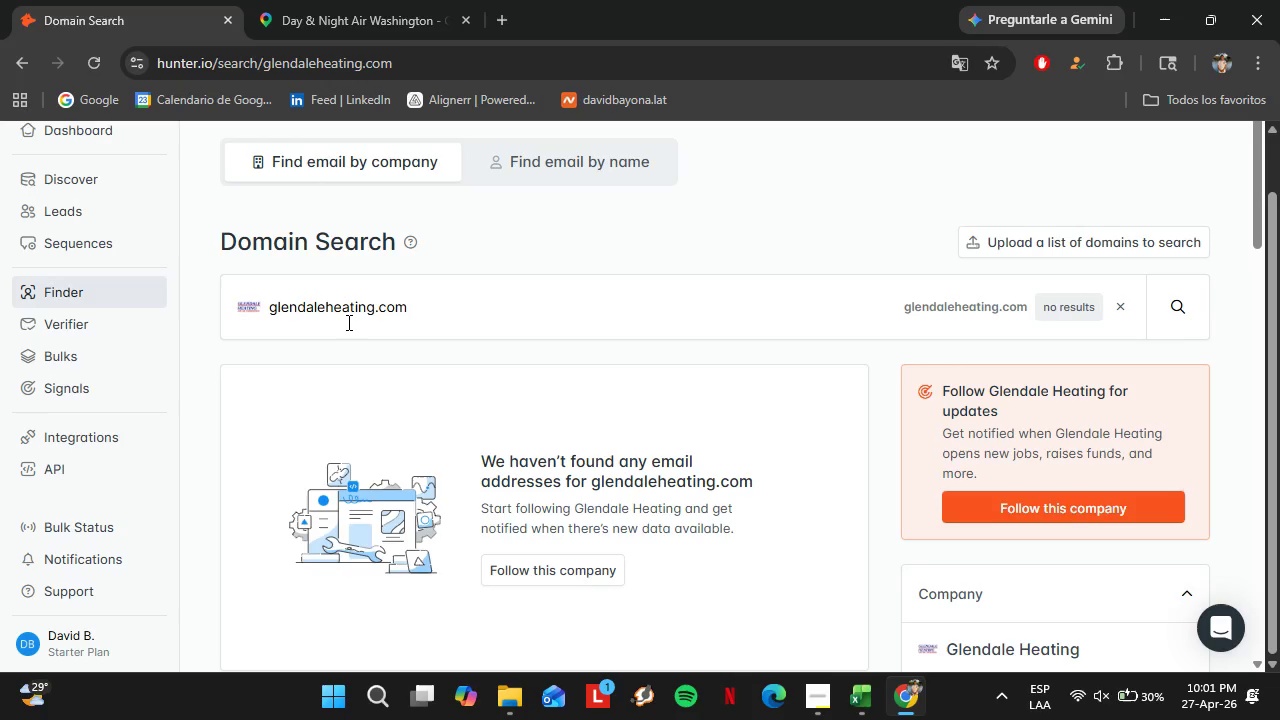 
wait(33.66)
 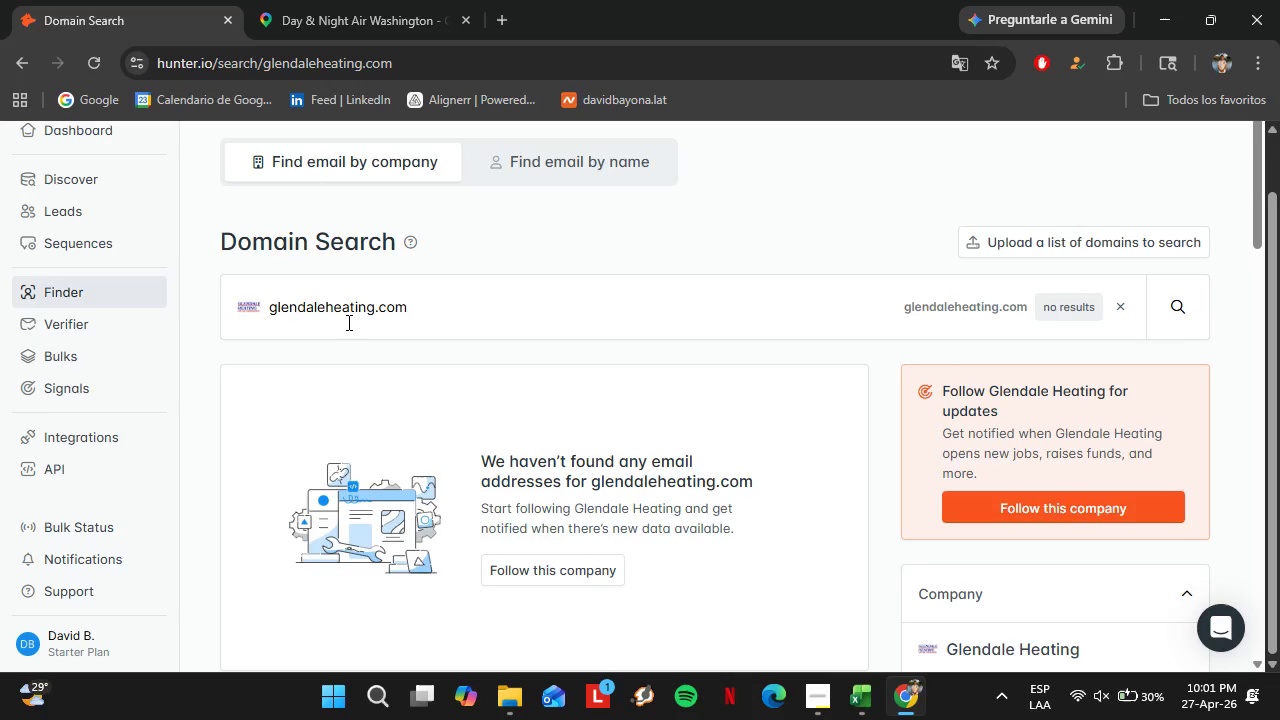 
left_click_drag(start_coordinate=[425, 316], to_coordinate=[201, 320])
 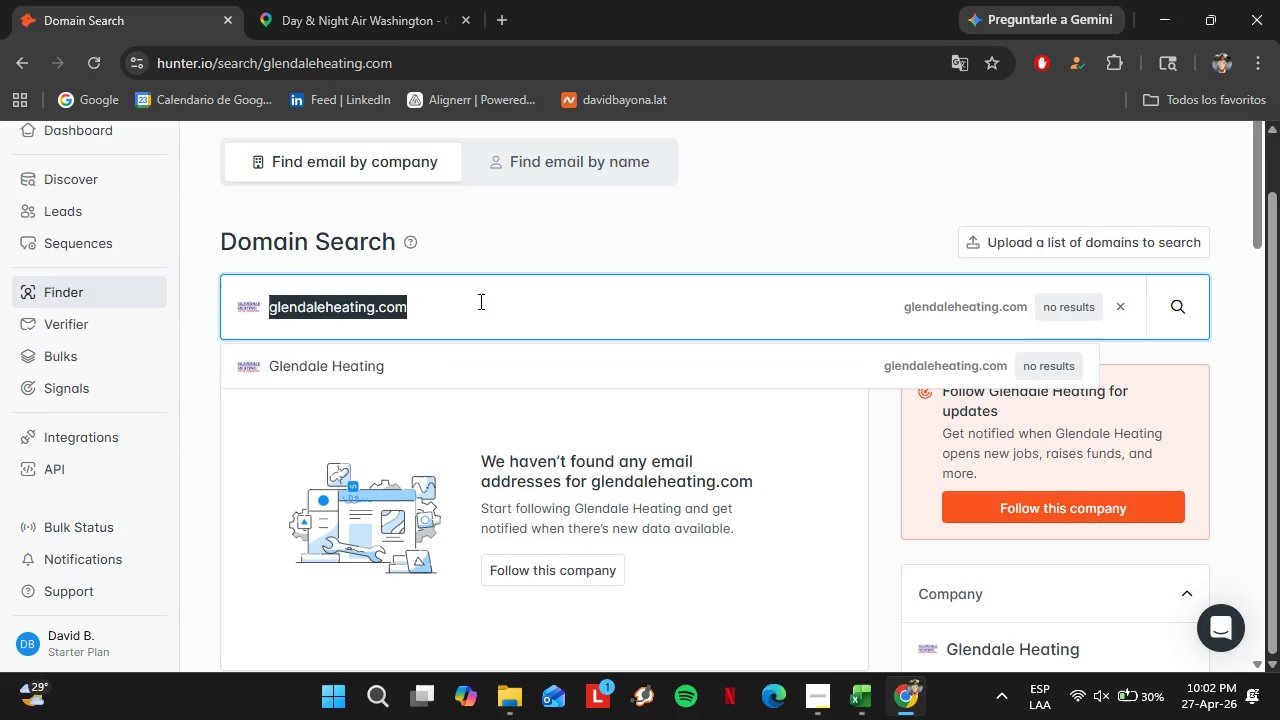 
type(seatownservices)
 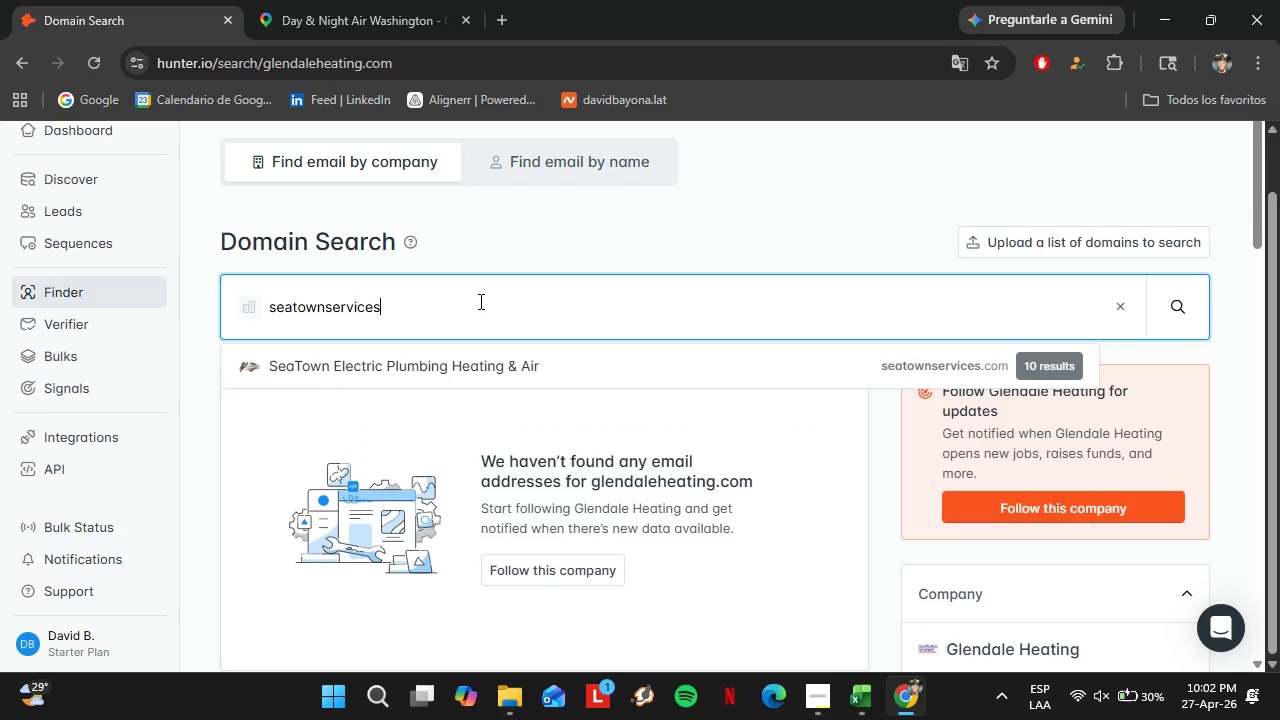 
key(ArrowDown)
 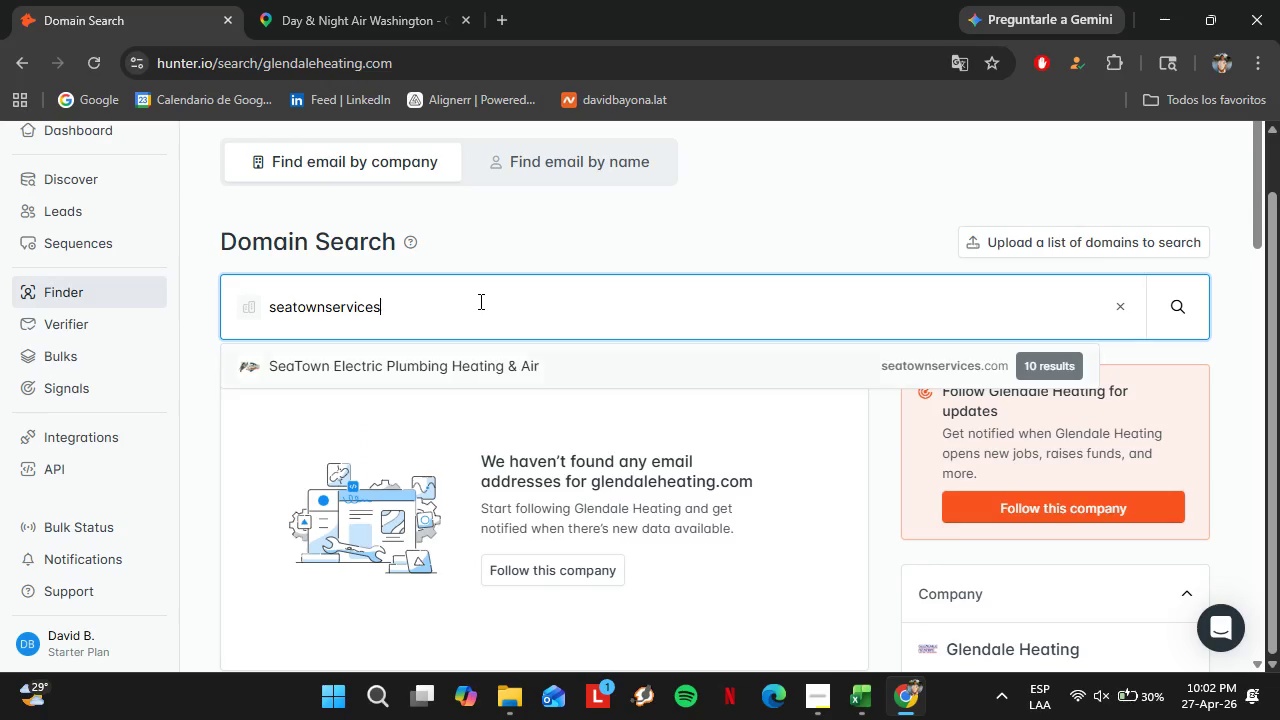 
key(Enter)
 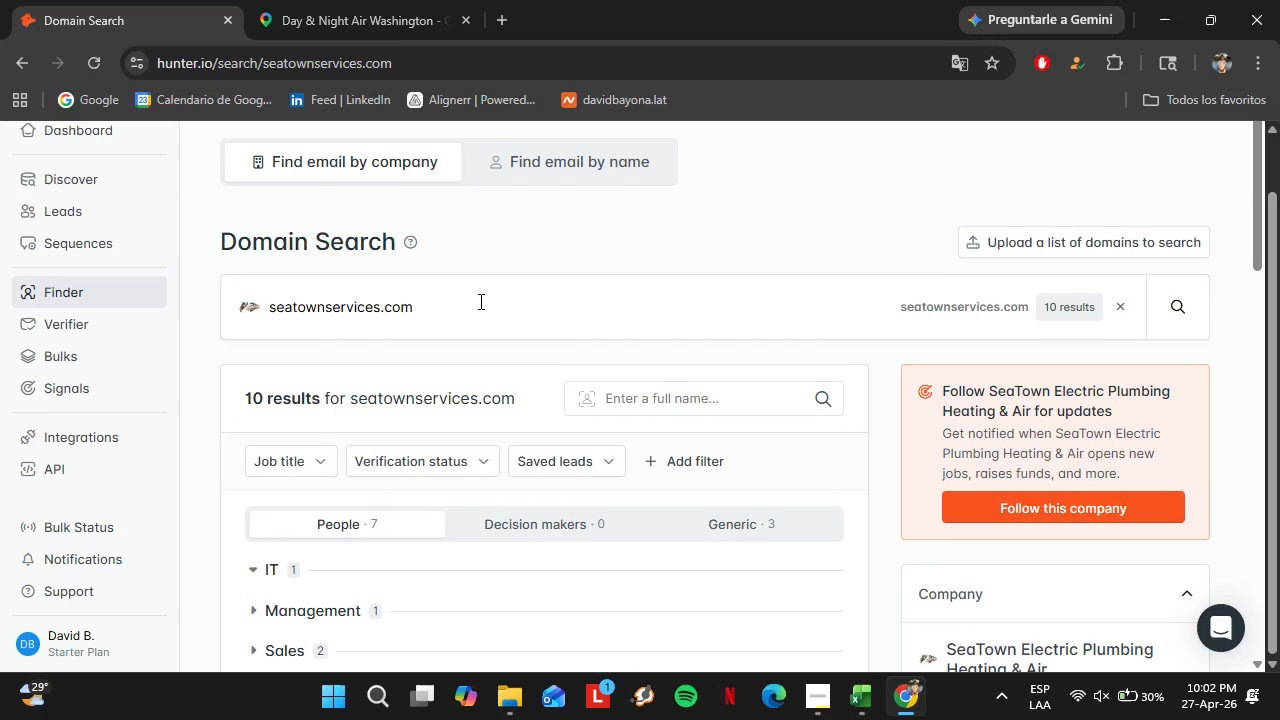 
scroll: coordinate [477, 402], scroll_direction: down, amount: 2.0
 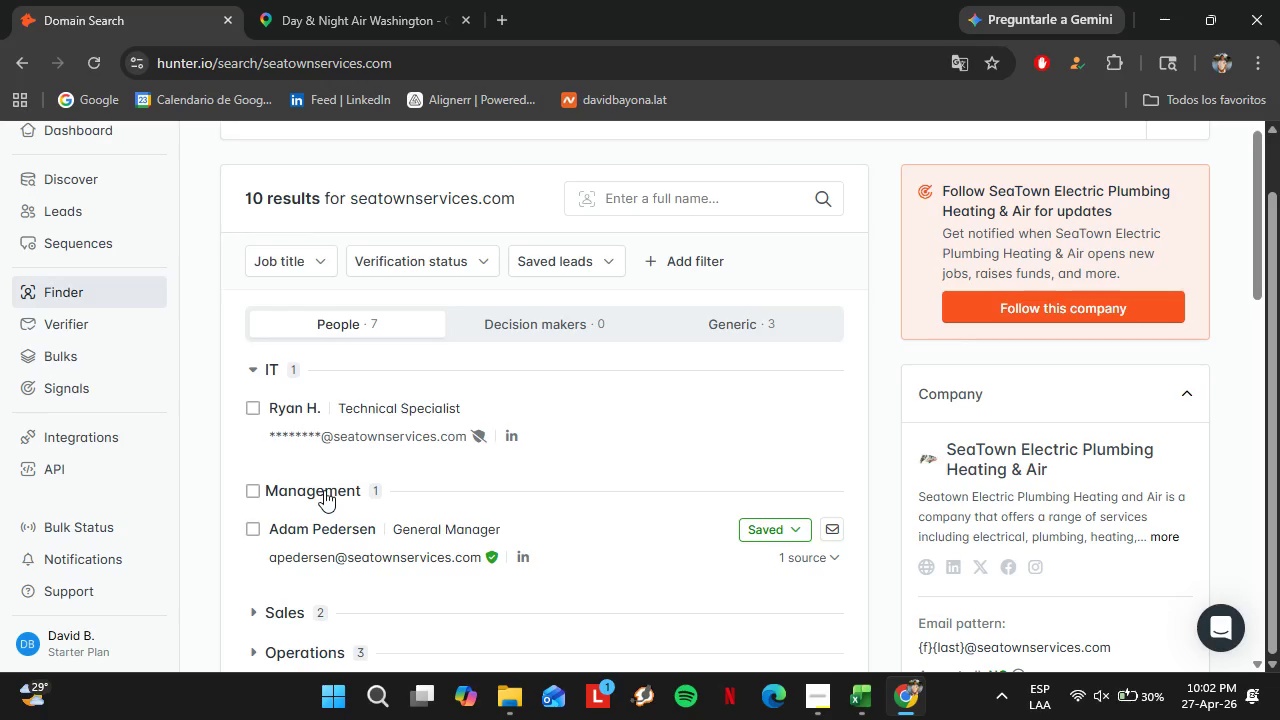 
wait(30.25)
 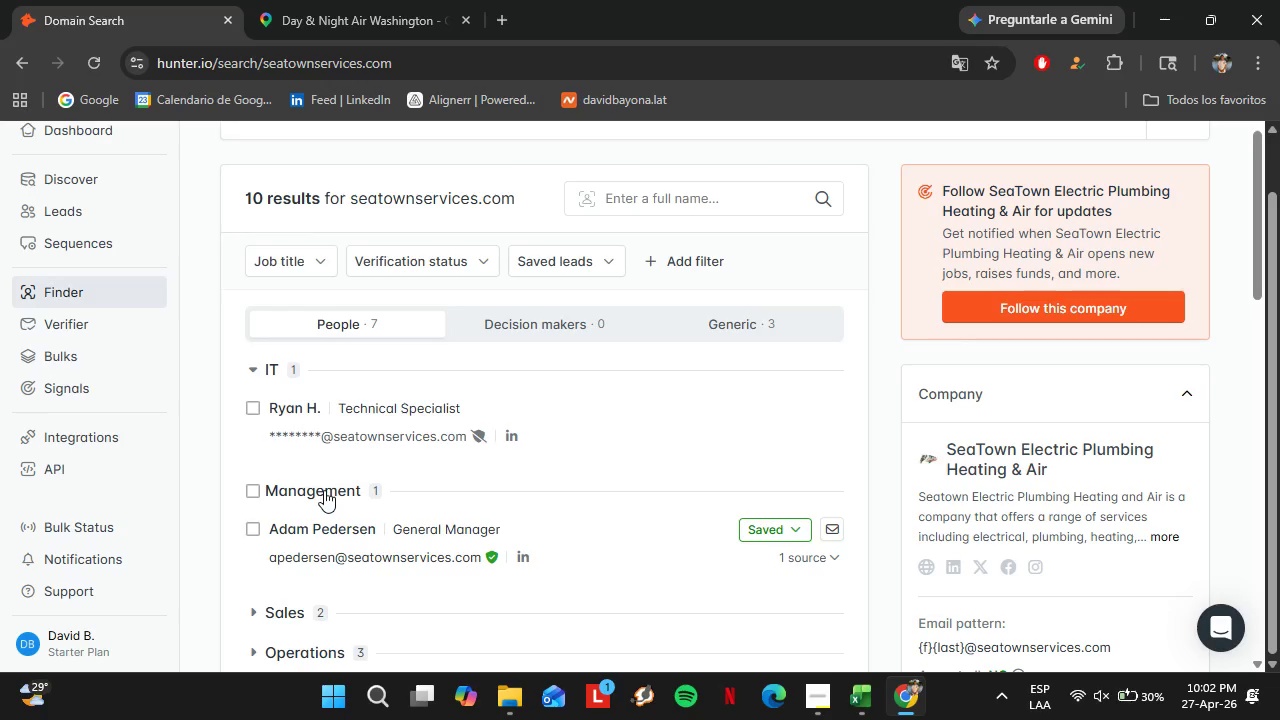 
scroll: coordinate [458, 439], scroll_direction: up, amount: 1.0
 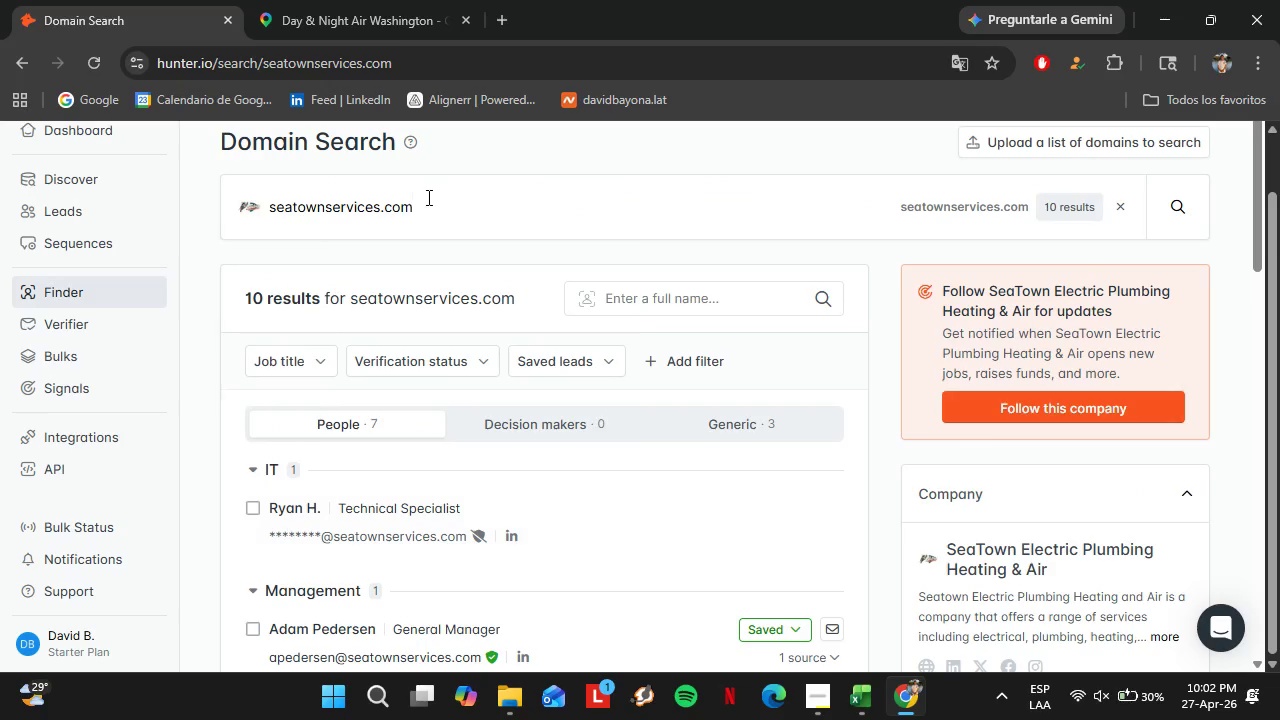 
left_click_drag(start_coordinate=[431, 199], to_coordinate=[266, 198])
 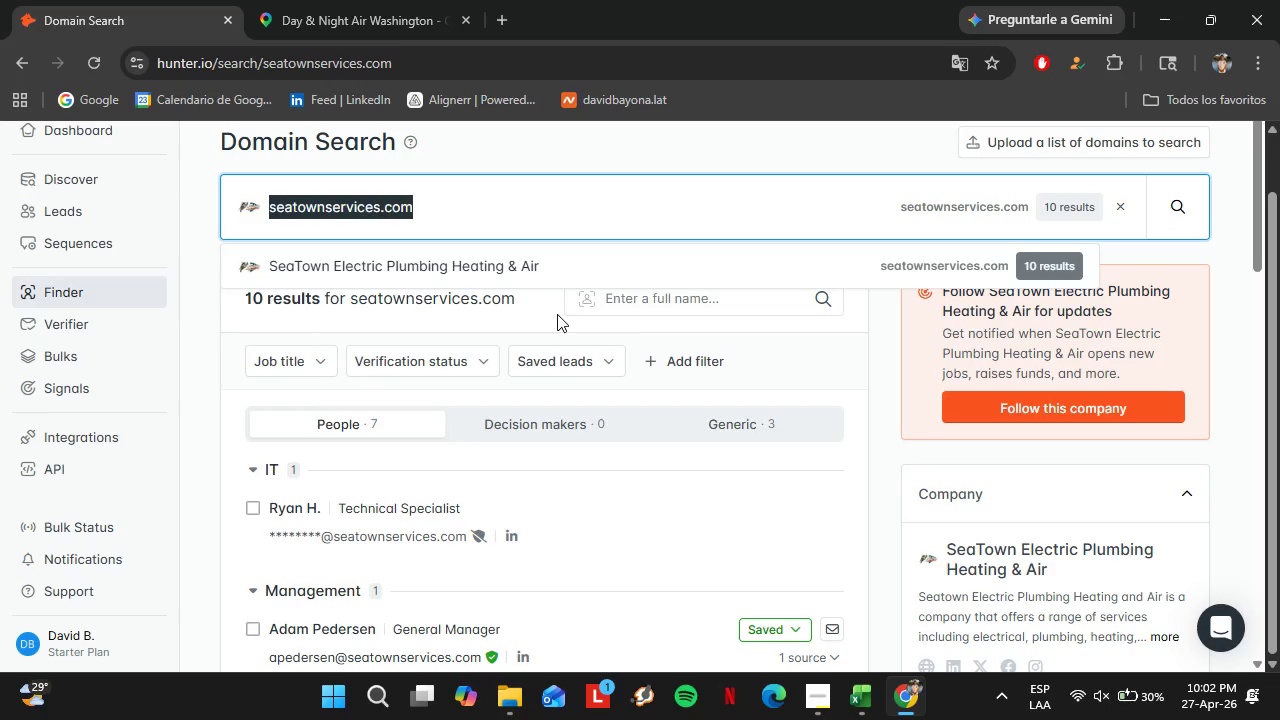 
scroll: coordinate [620, 388], scroll_direction: down, amount: 2.0
 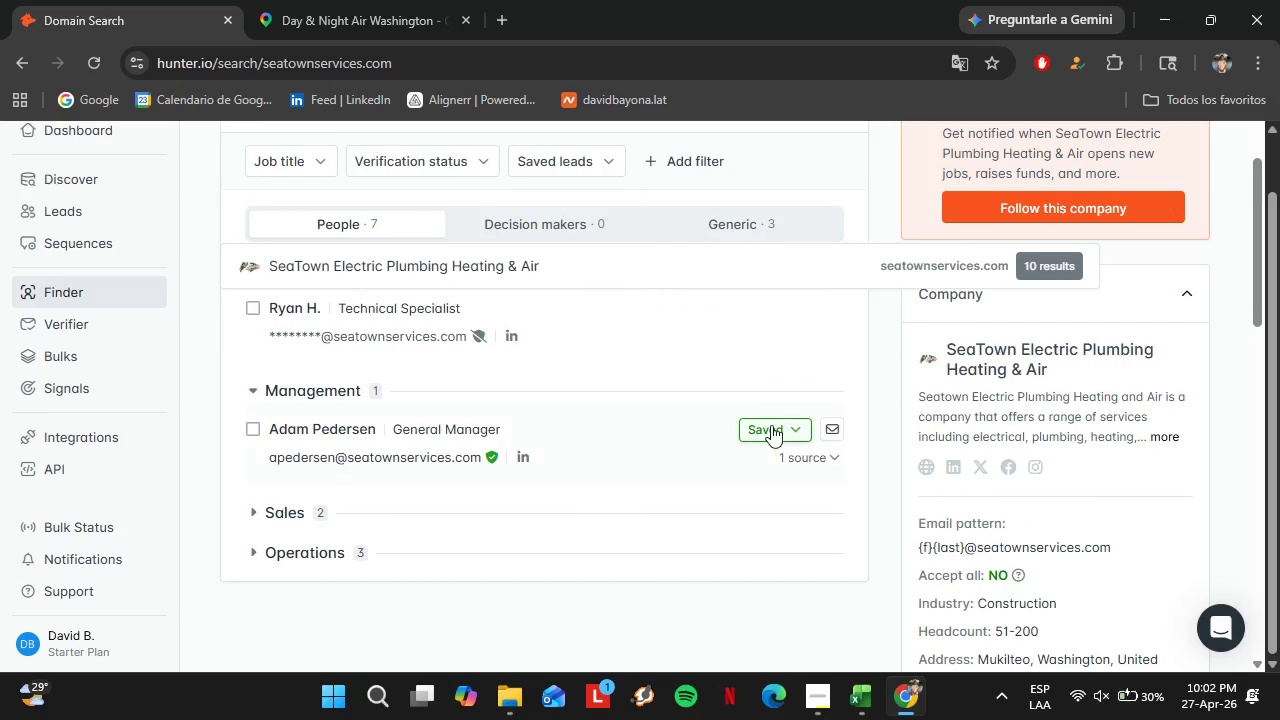 
left_click([771, 425])
 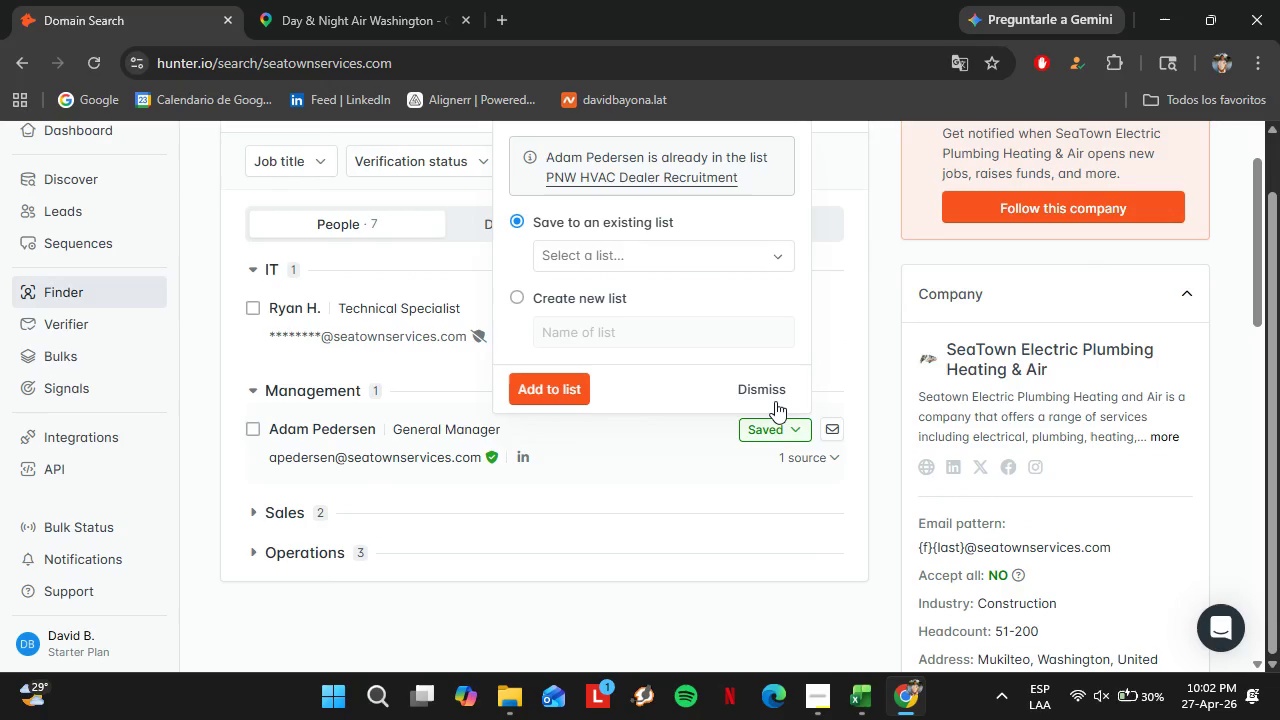 
left_click([777, 394])
 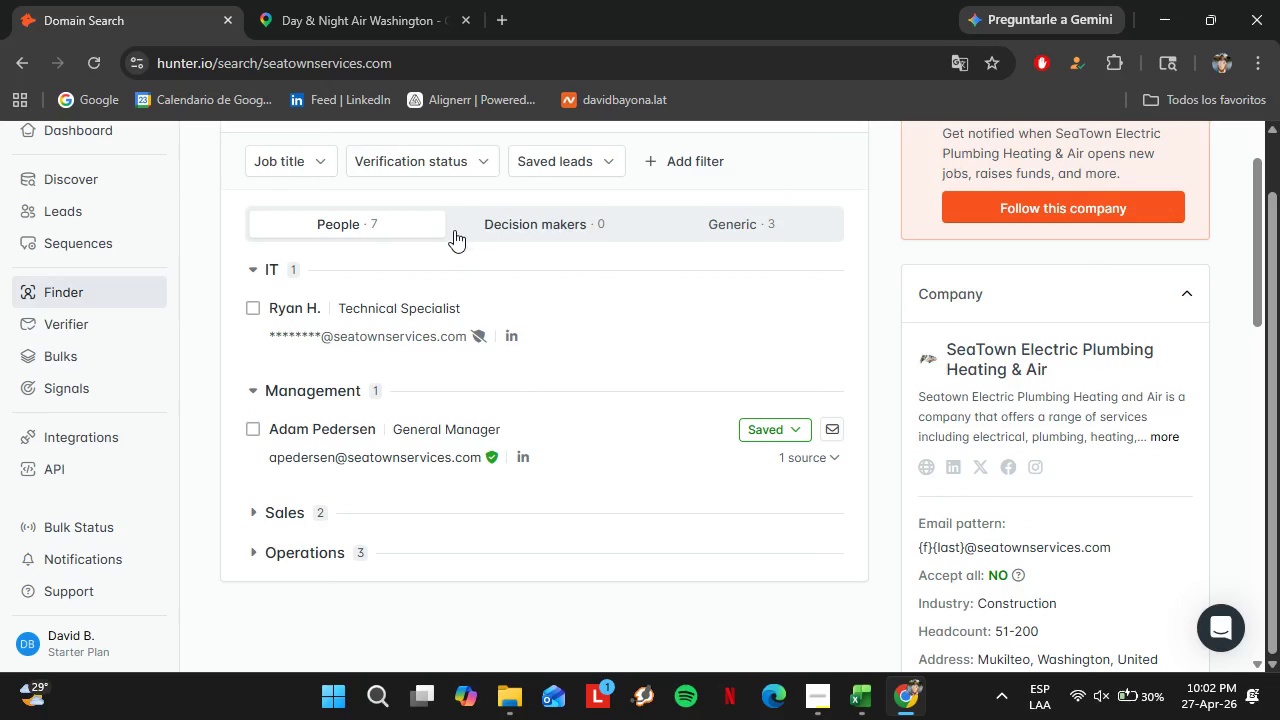 
scroll: coordinate [465, 261], scroll_direction: up, amount: 2.0
 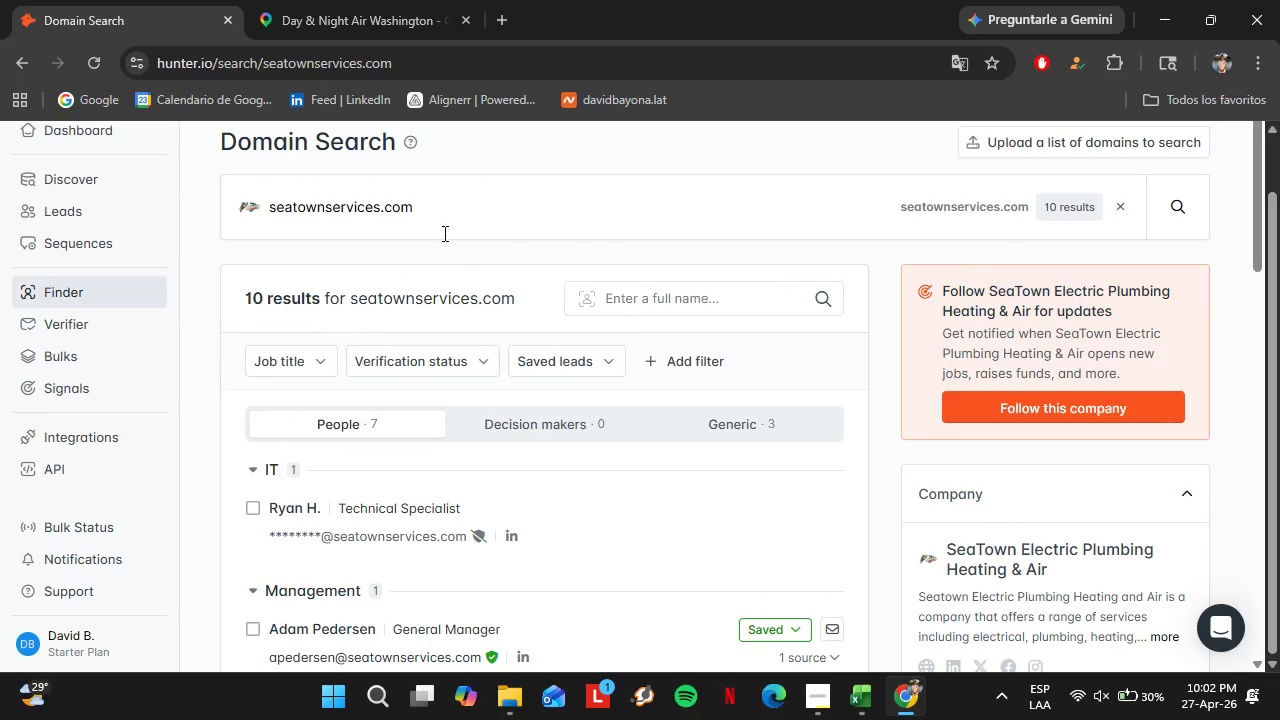 
left_click_drag(start_coordinate=[442, 213], to_coordinate=[226, 197])
 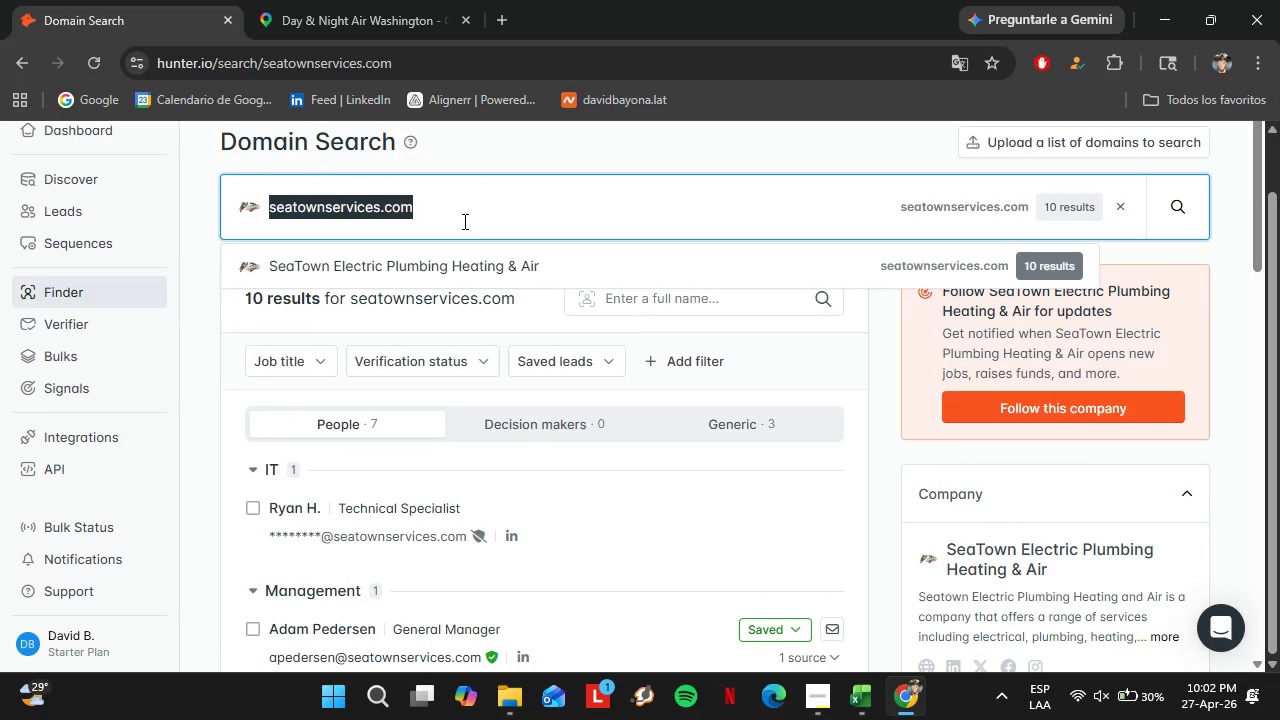 
type(brennanheating)
 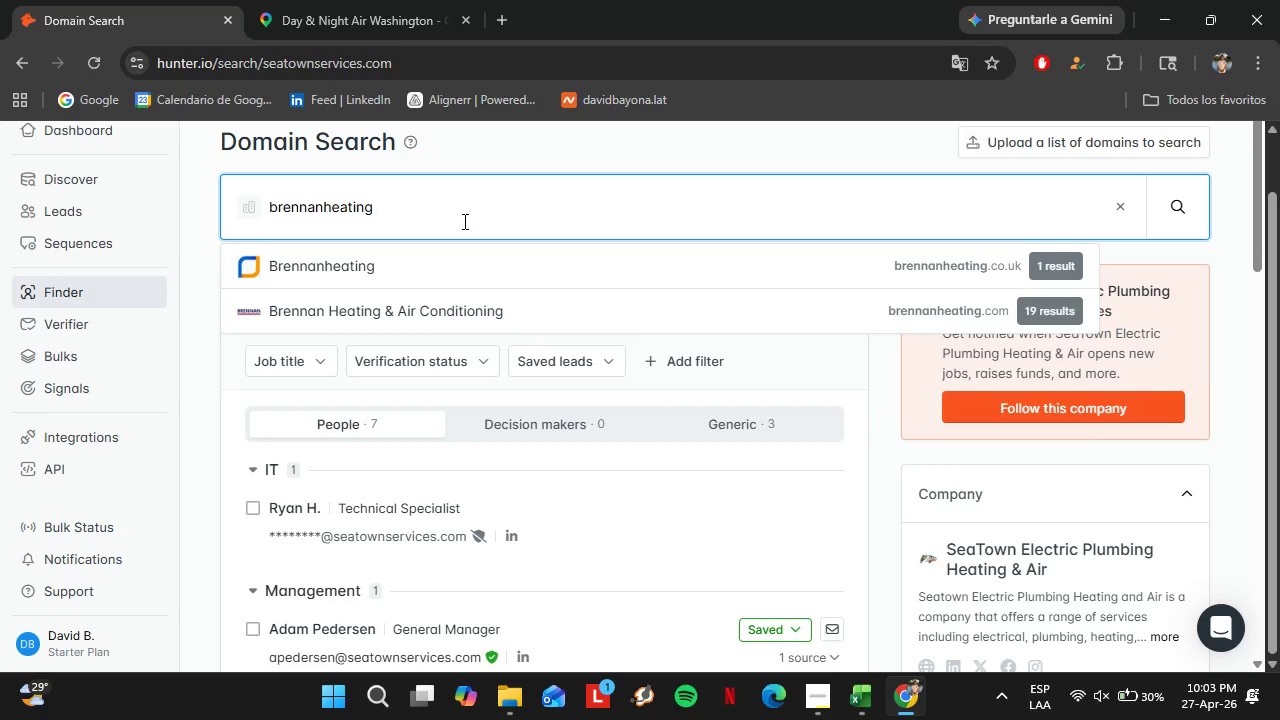 
key(ArrowDown)
 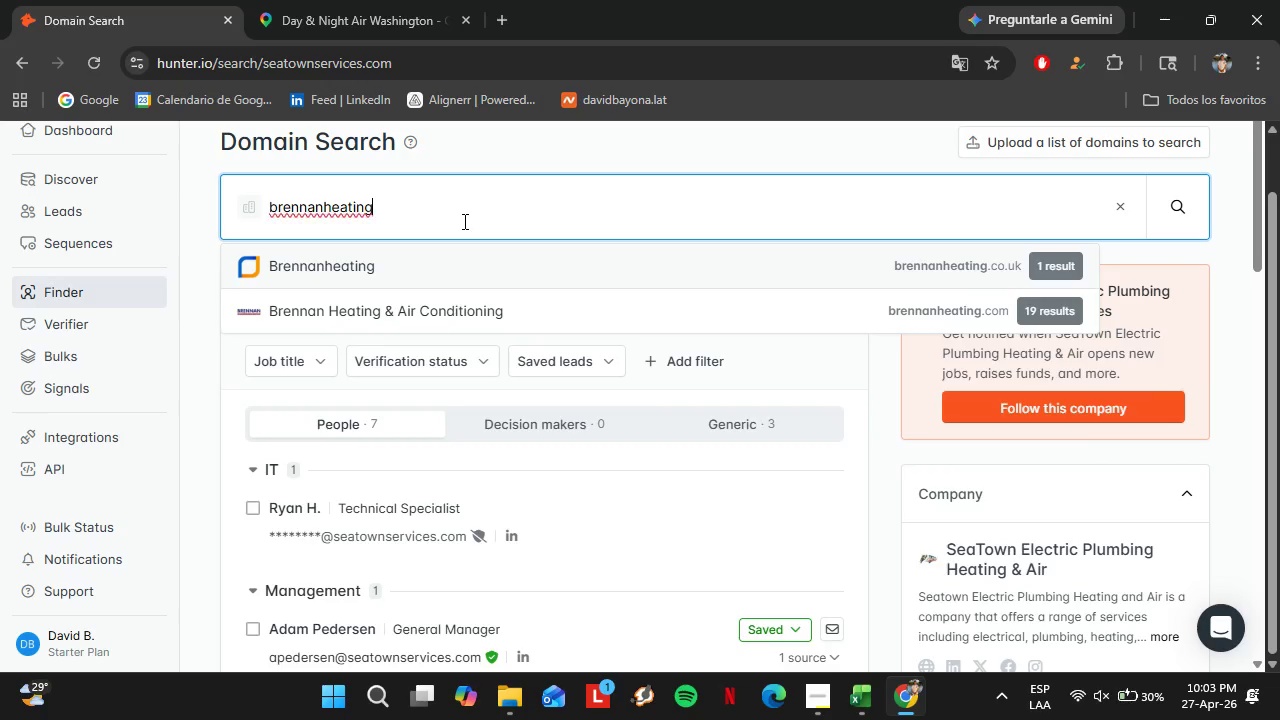 
key(ArrowDown)
 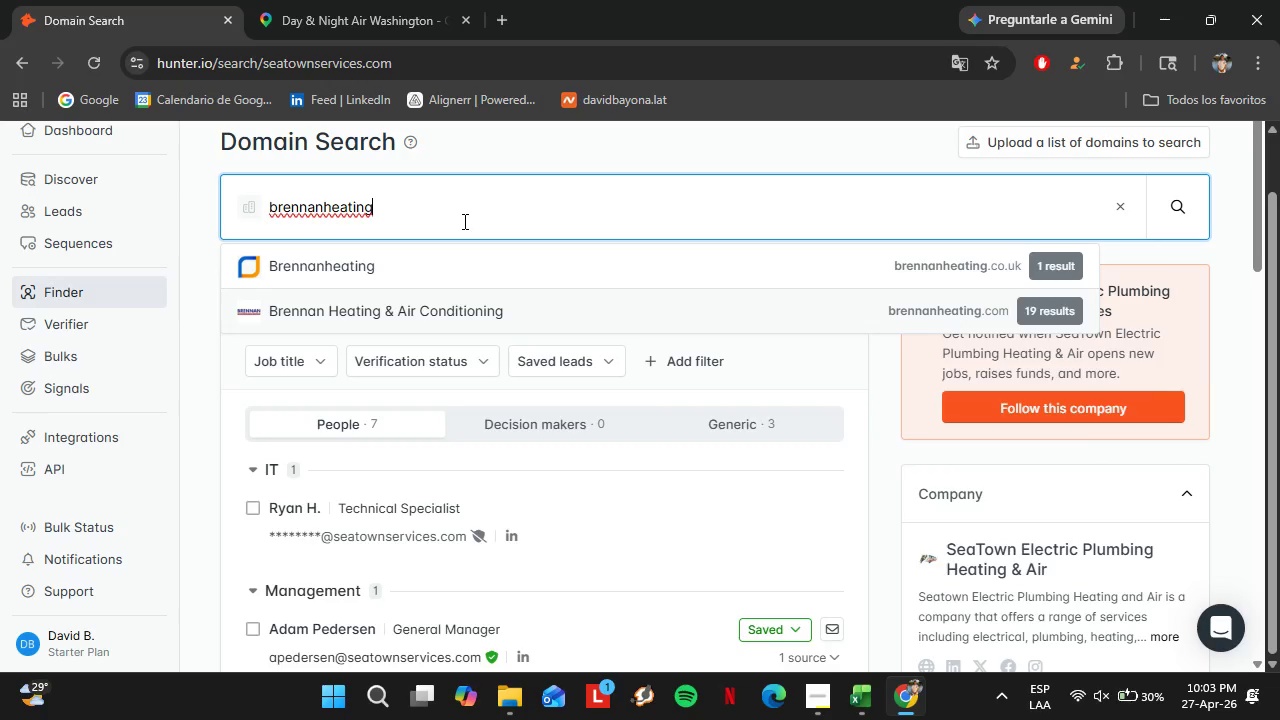 
key(Enter)
 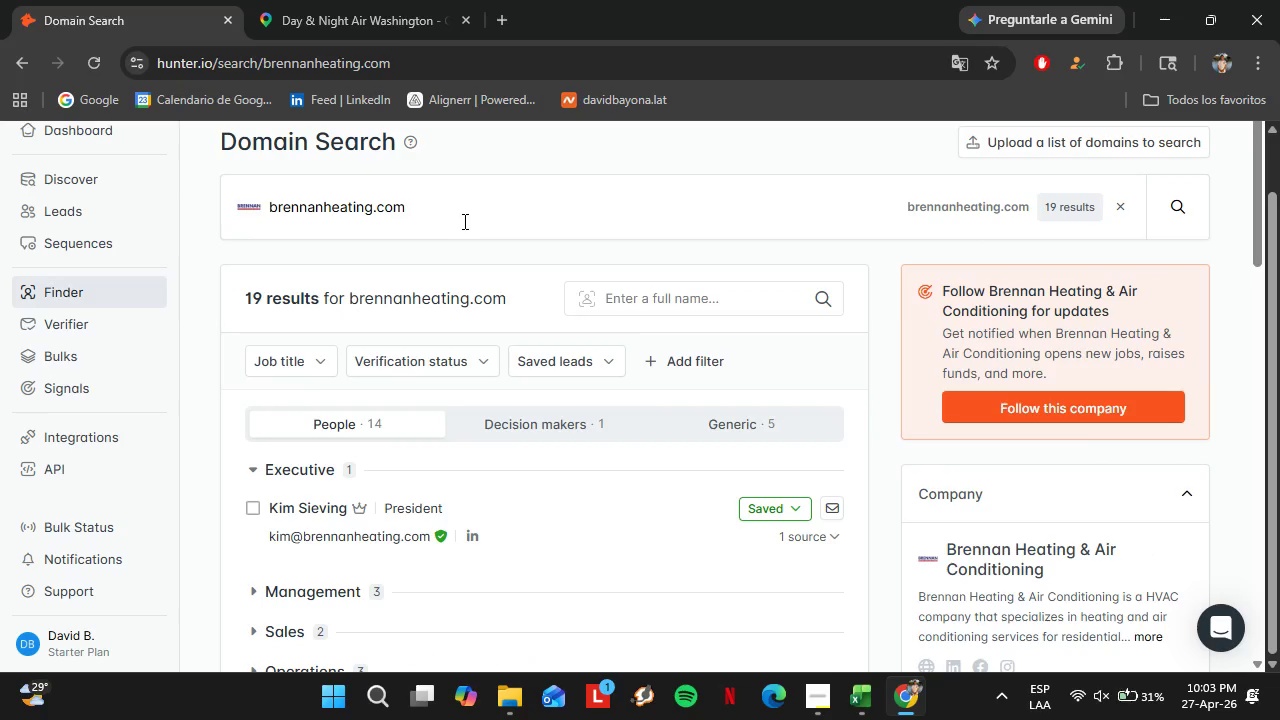 
wait(6.0)
 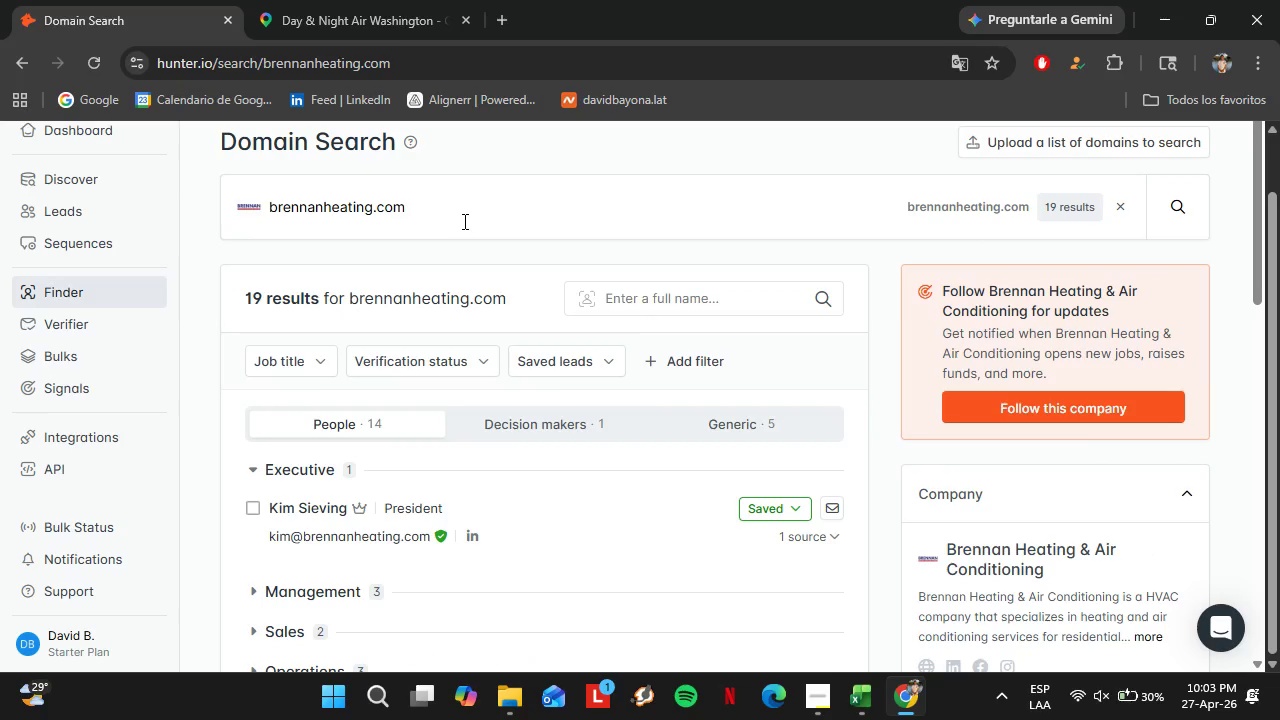 
left_click_drag(start_coordinate=[424, 206], to_coordinate=[270, 213])
 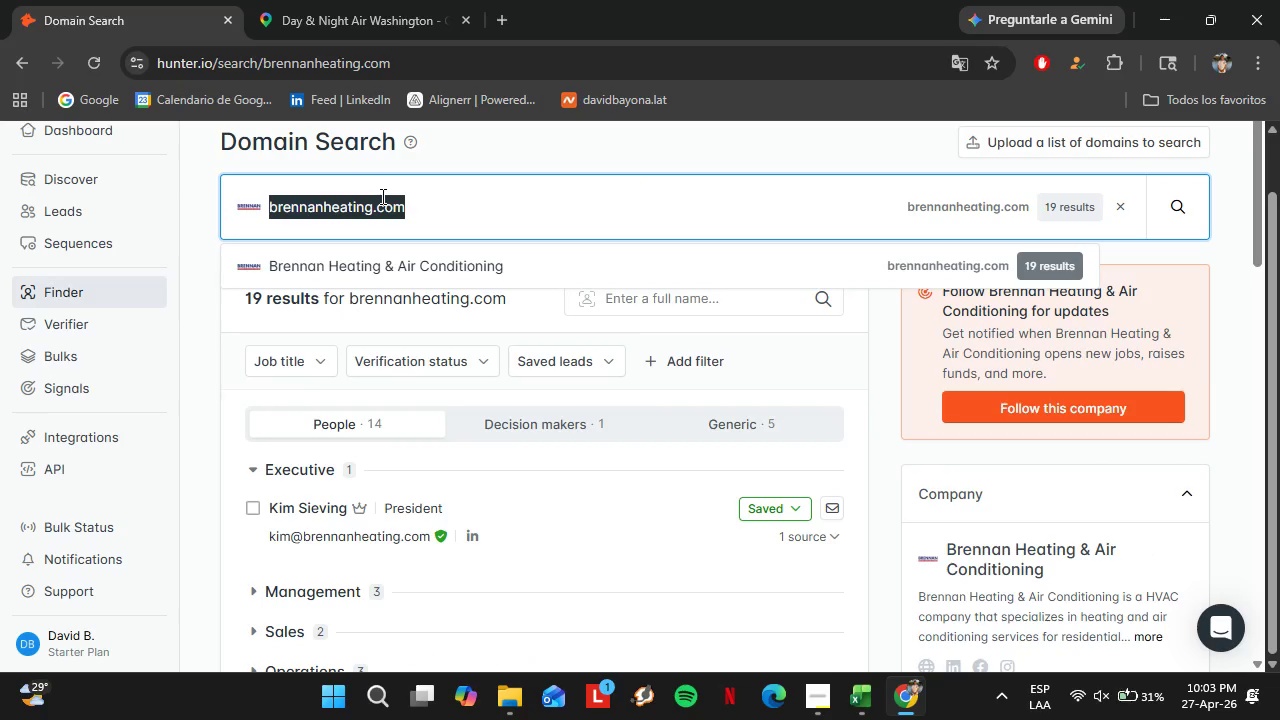 
type(ballardnaturalf)
key(Backspace)
type(gas)
 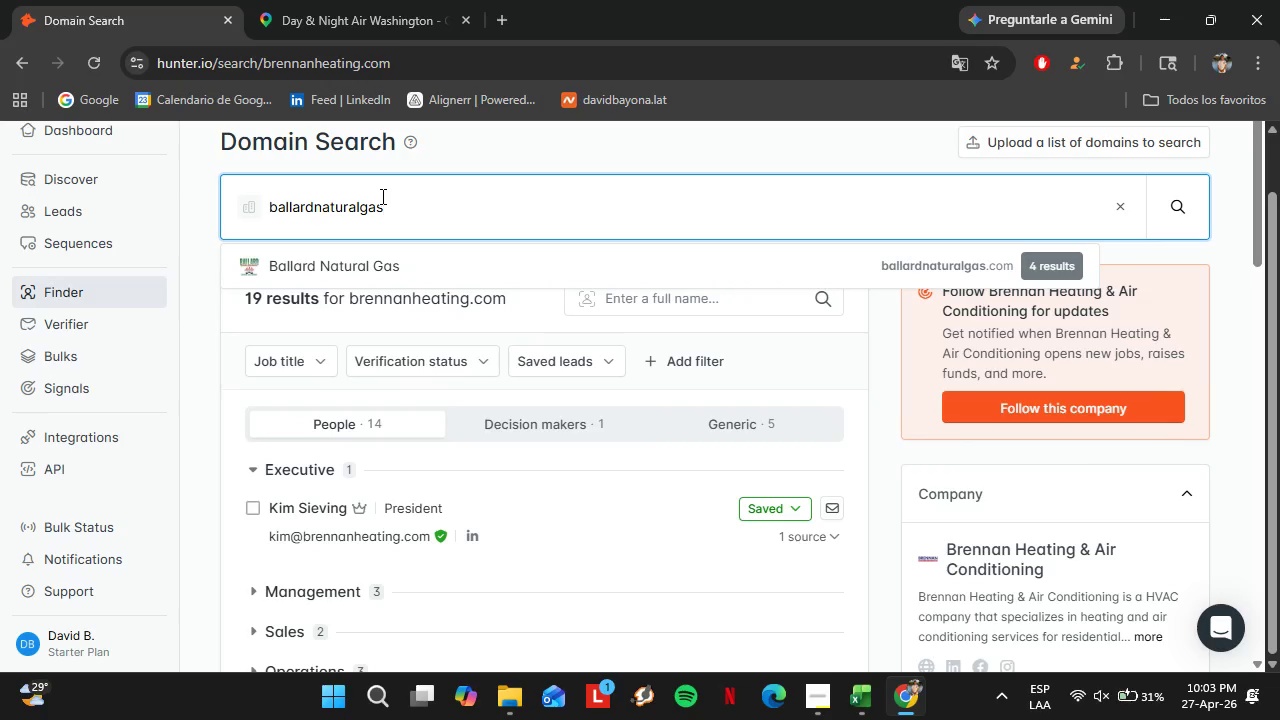 
key(ArrowDown)
 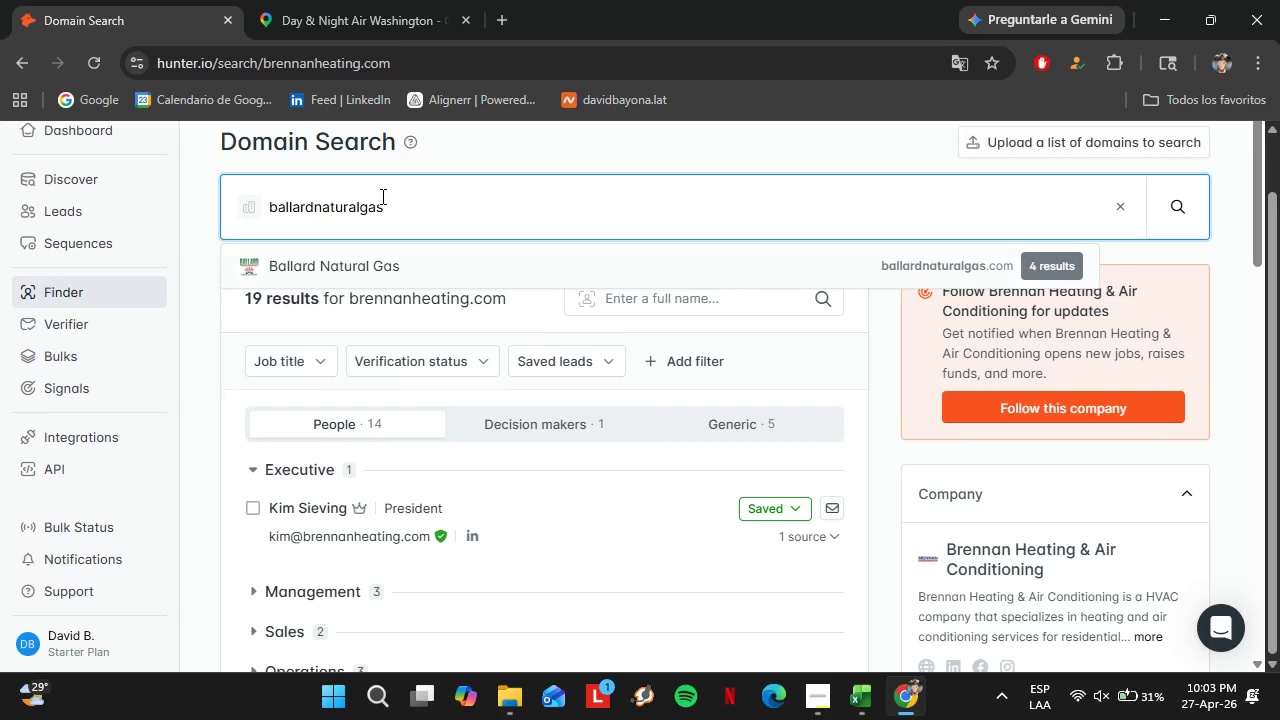 
key(Enter)
 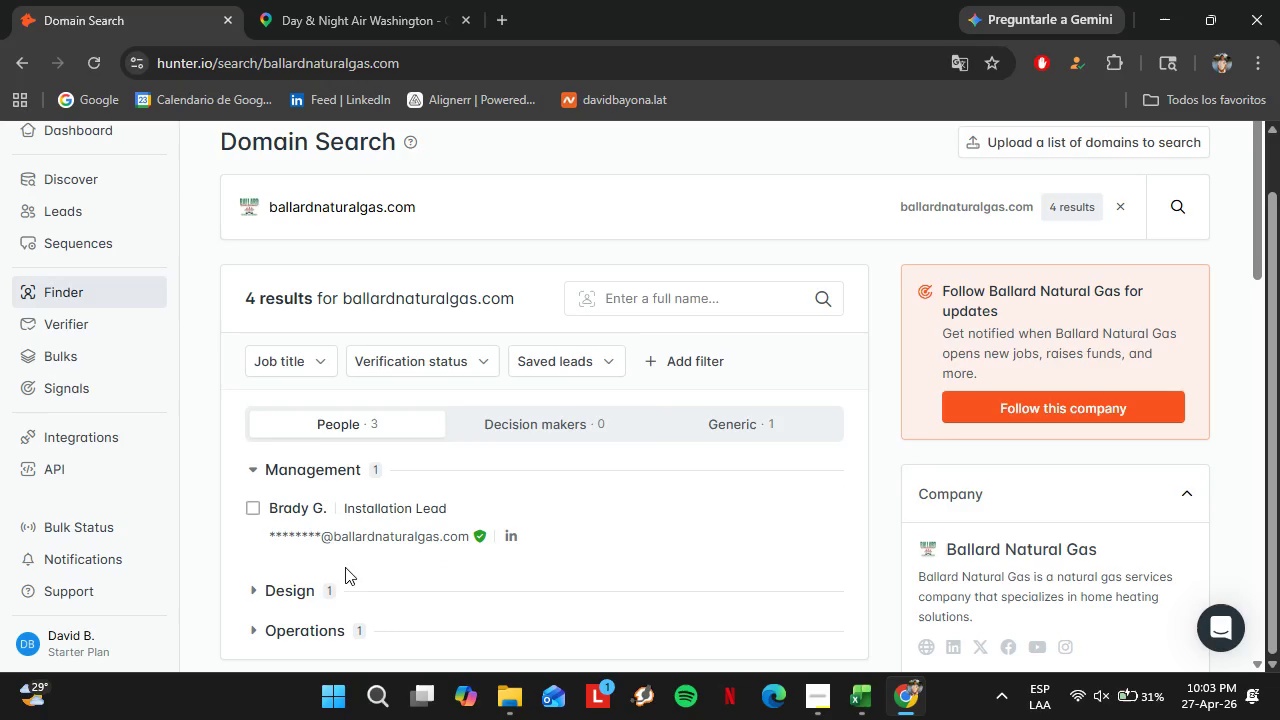 
left_click([318, 626])
 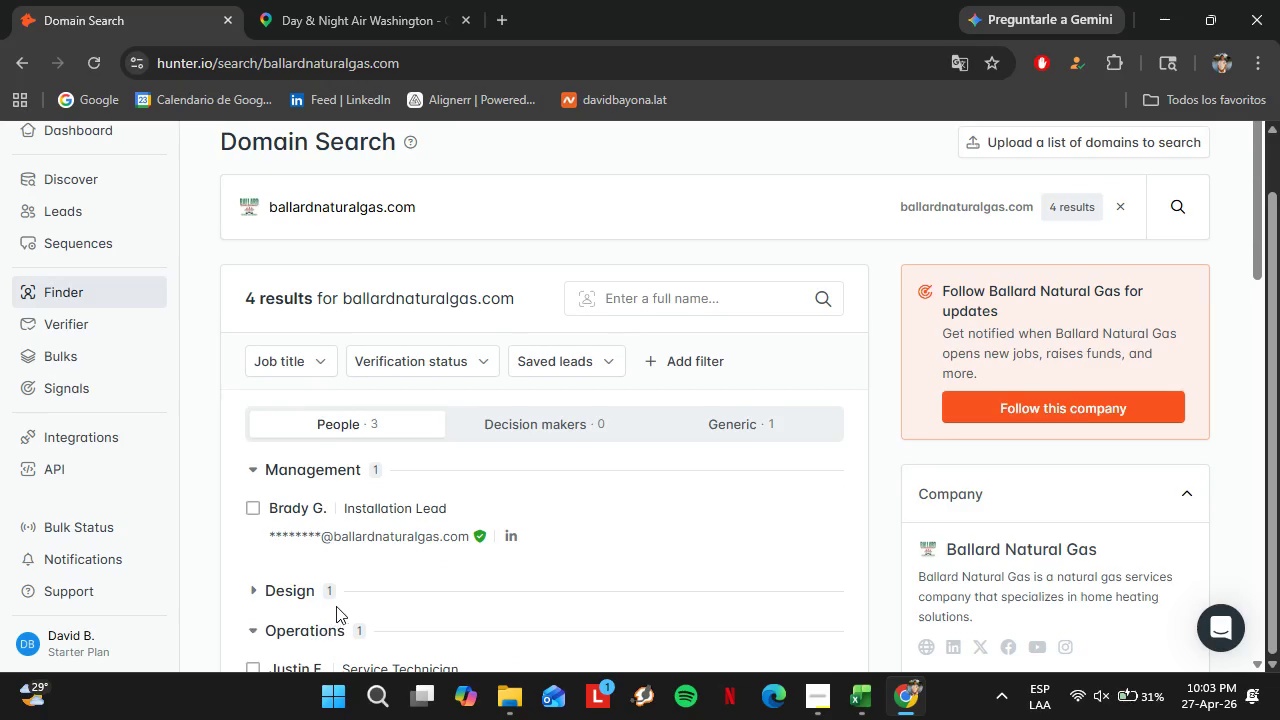 
scroll: coordinate [339, 602], scroll_direction: up, amount: 1.0
 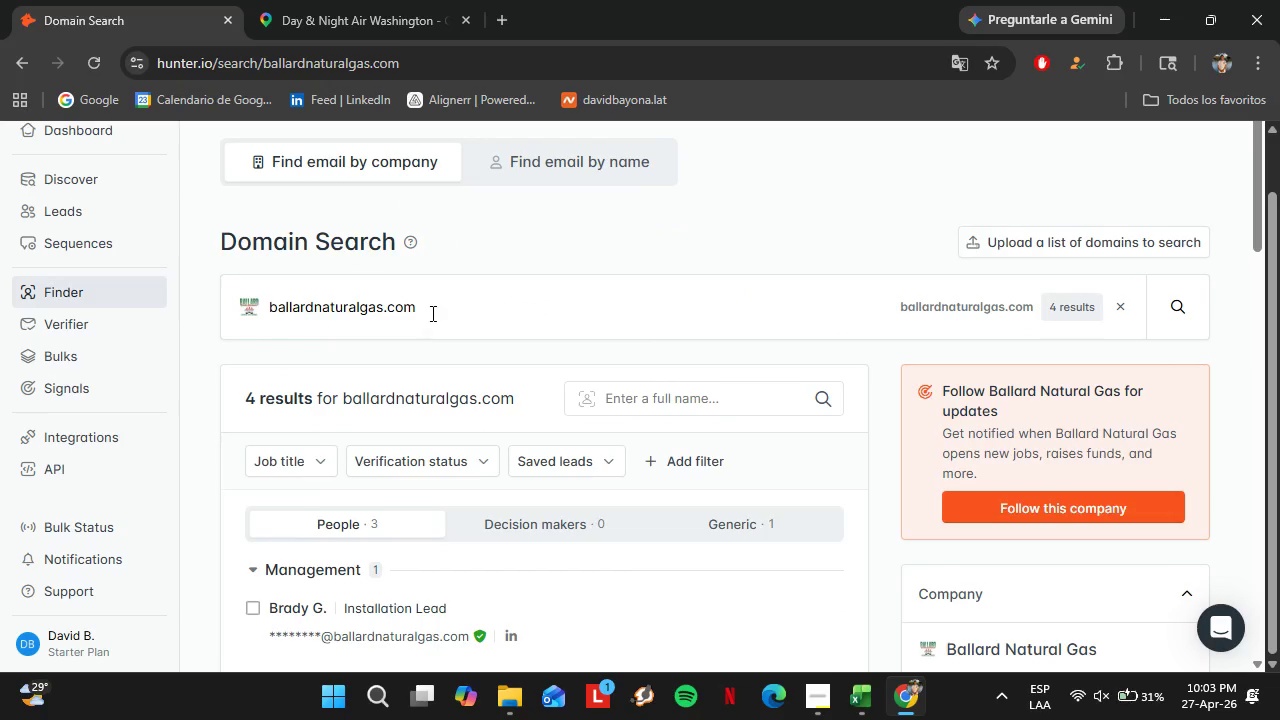 
left_click_drag(start_coordinate=[433, 312], to_coordinate=[241, 285])
 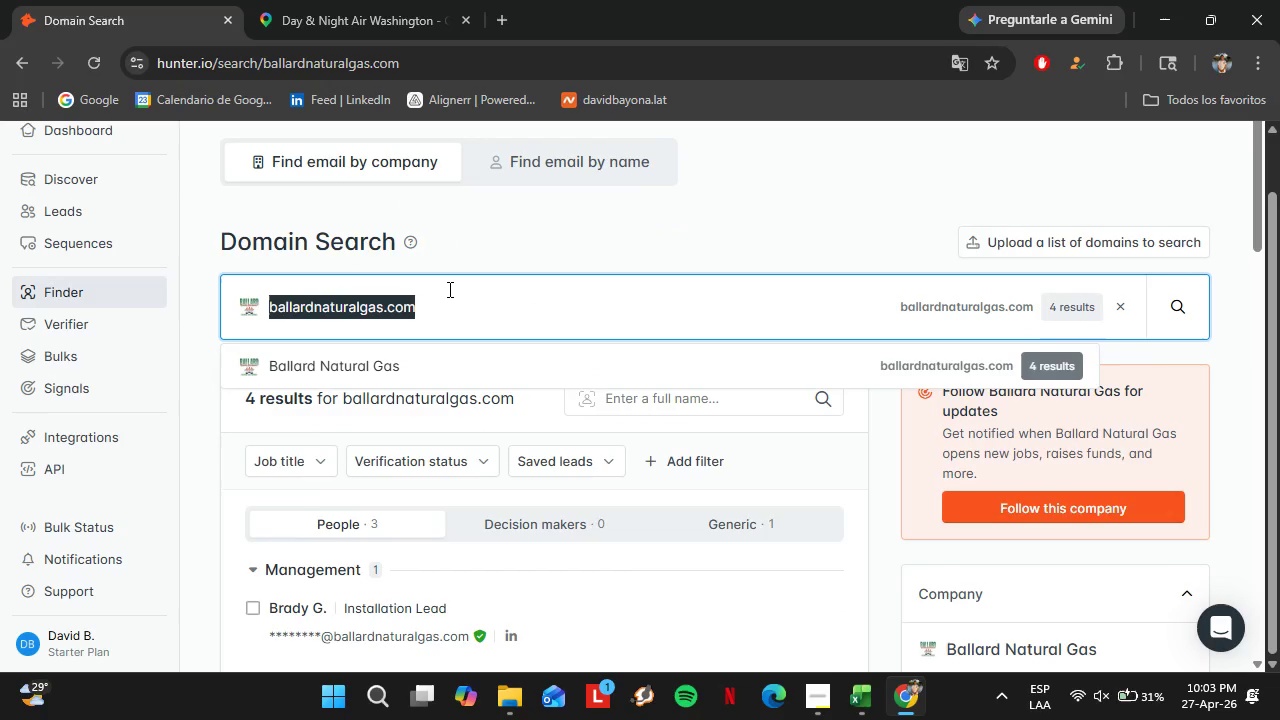 
type(meritheating.com)
 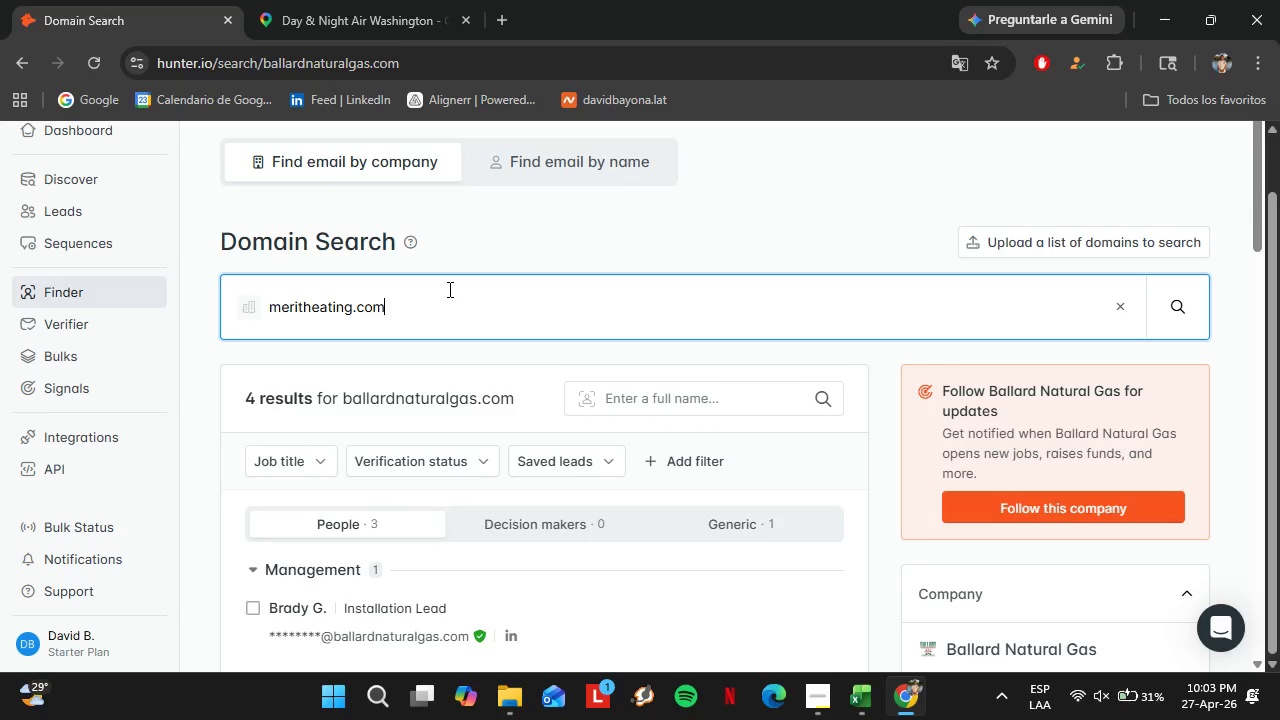 
key(Enter)
 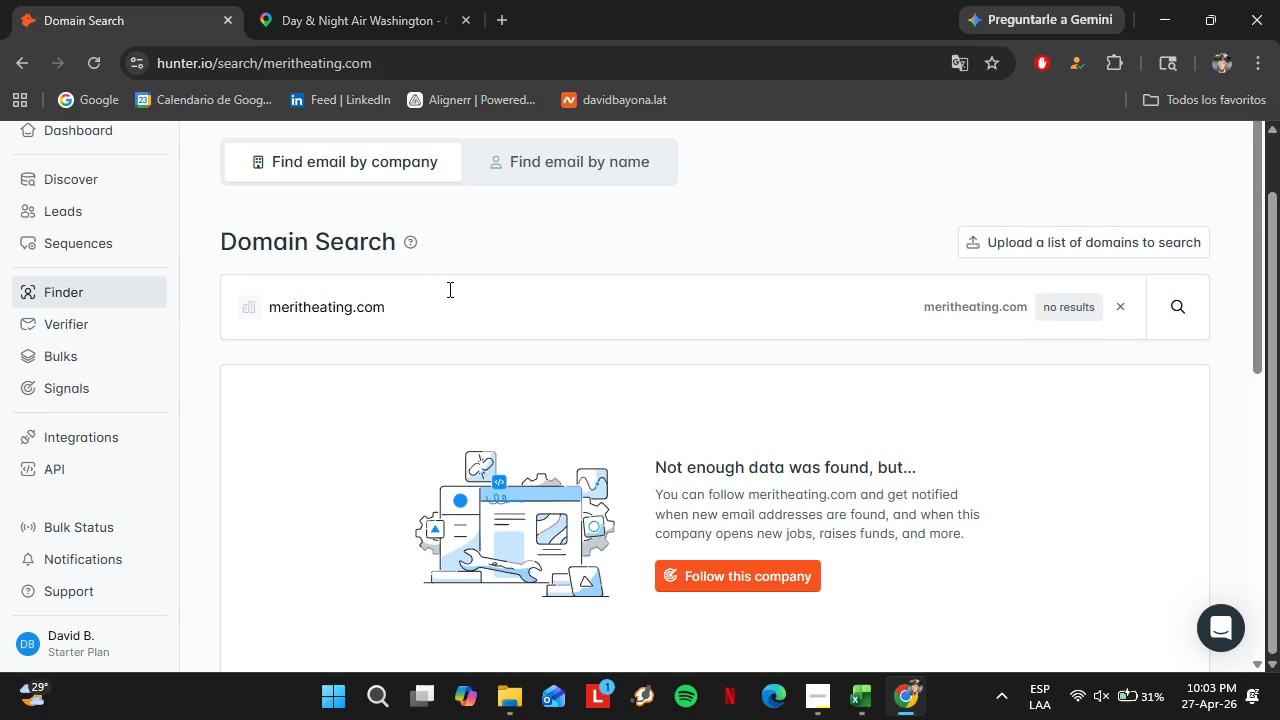 
left_click_drag(start_coordinate=[415, 274], to_coordinate=[273, 310])
 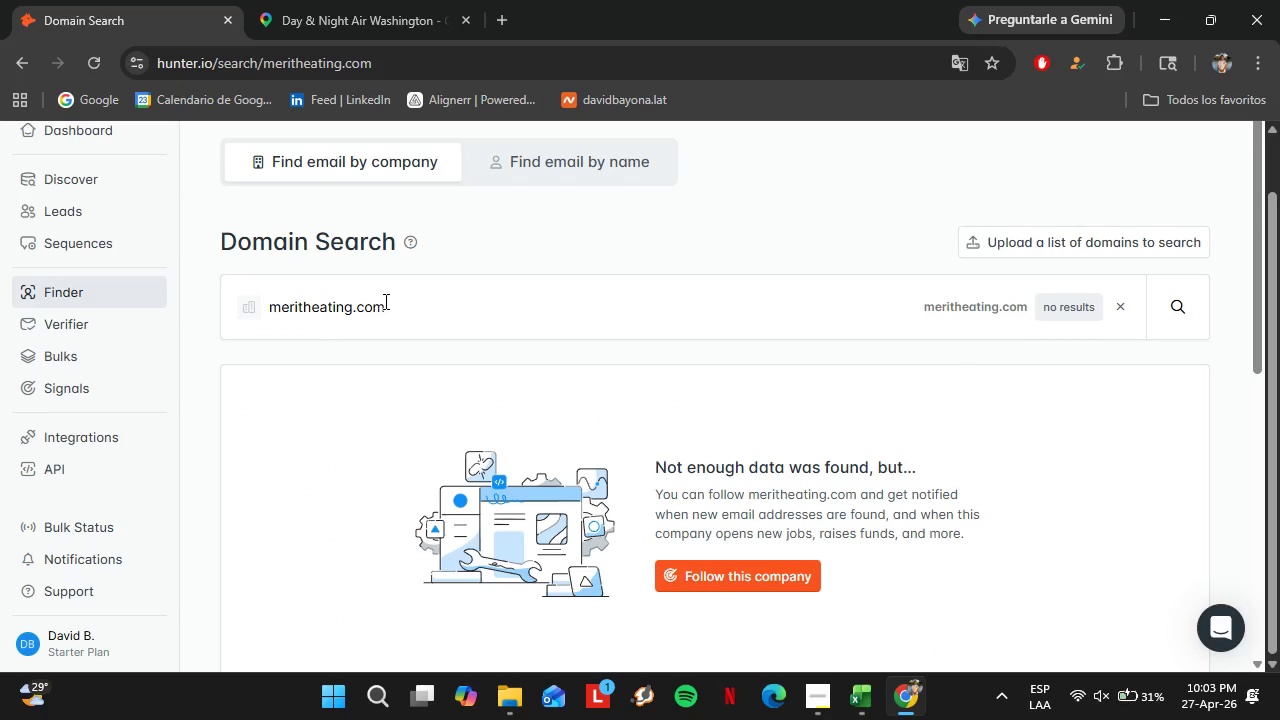 
left_click_drag(start_coordinate=[388, 305], to_coordinate=[271, 320])
 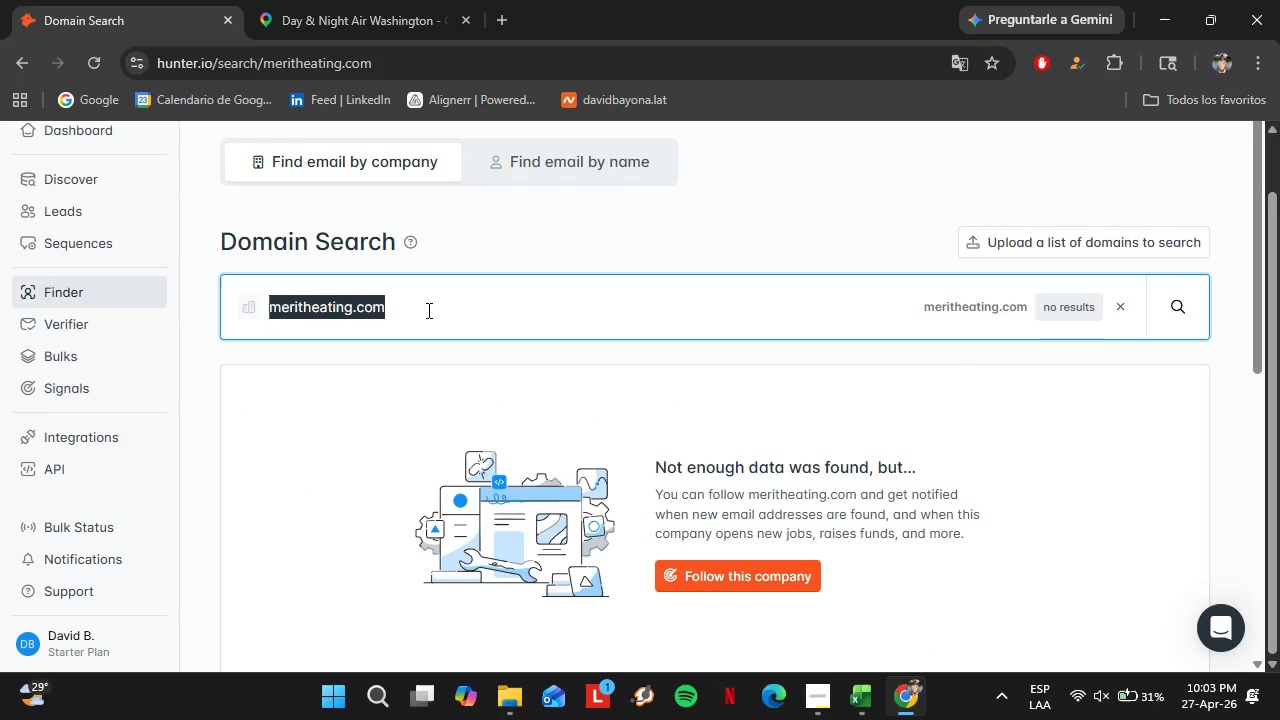 
type(westcoastheatin)
 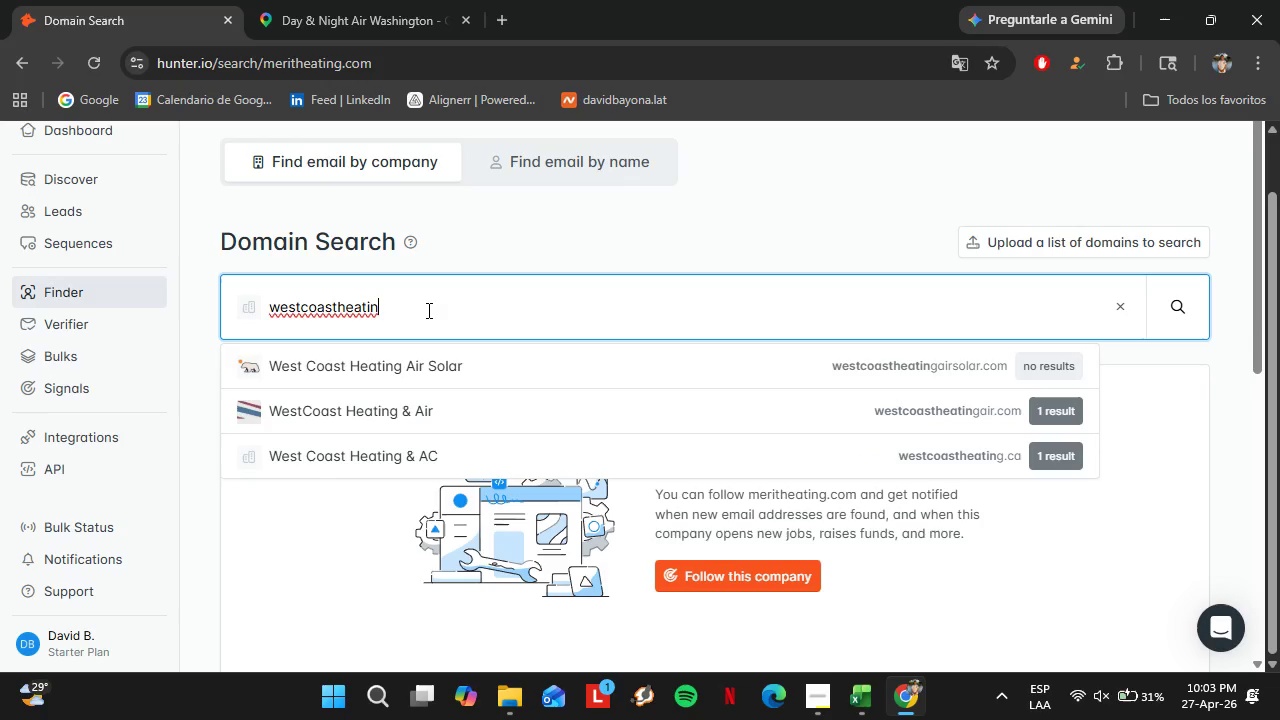 
type(g.com)
 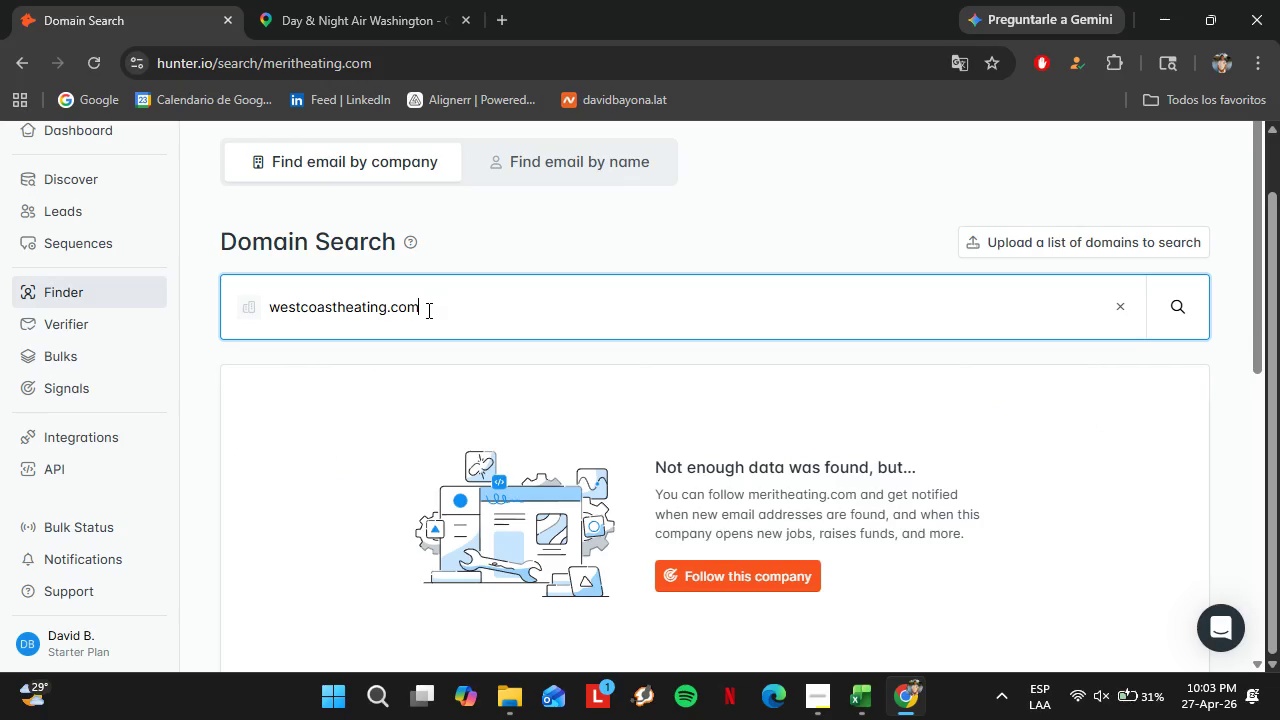 
key(Enter)
 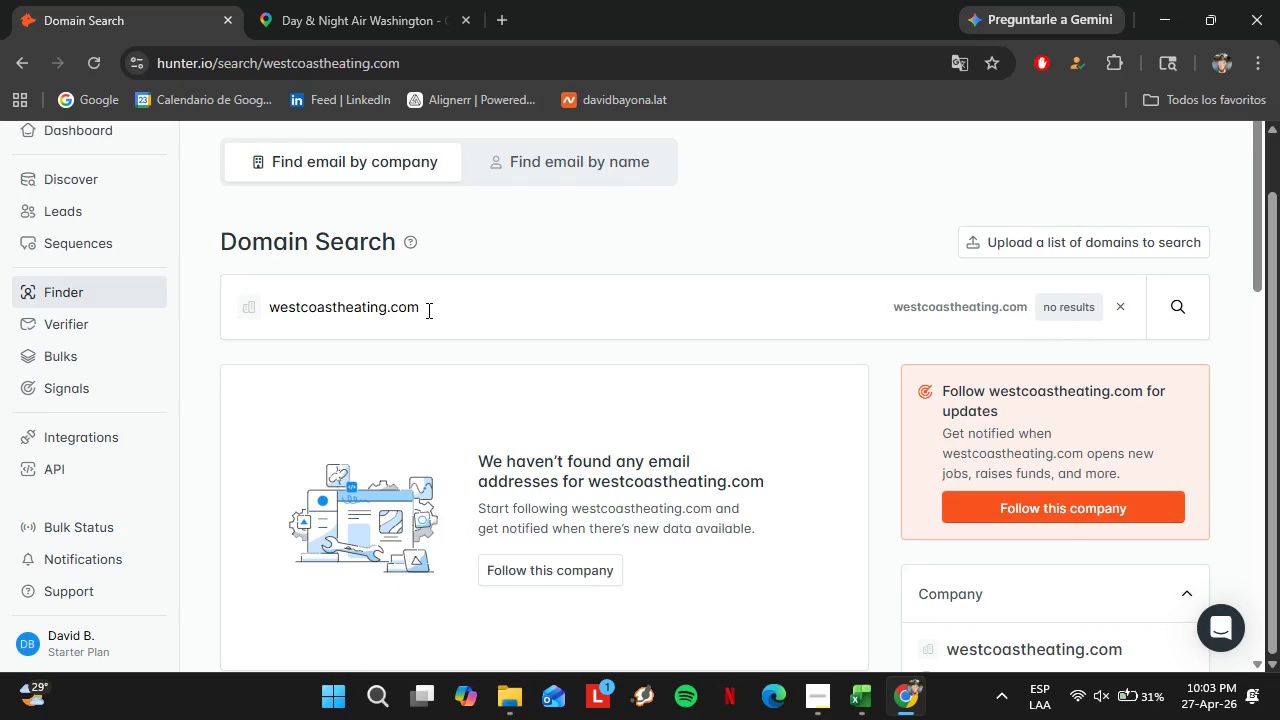 
left_click_drag(start_coordinate=[427, 310], to_coordinate=[246, 310])
 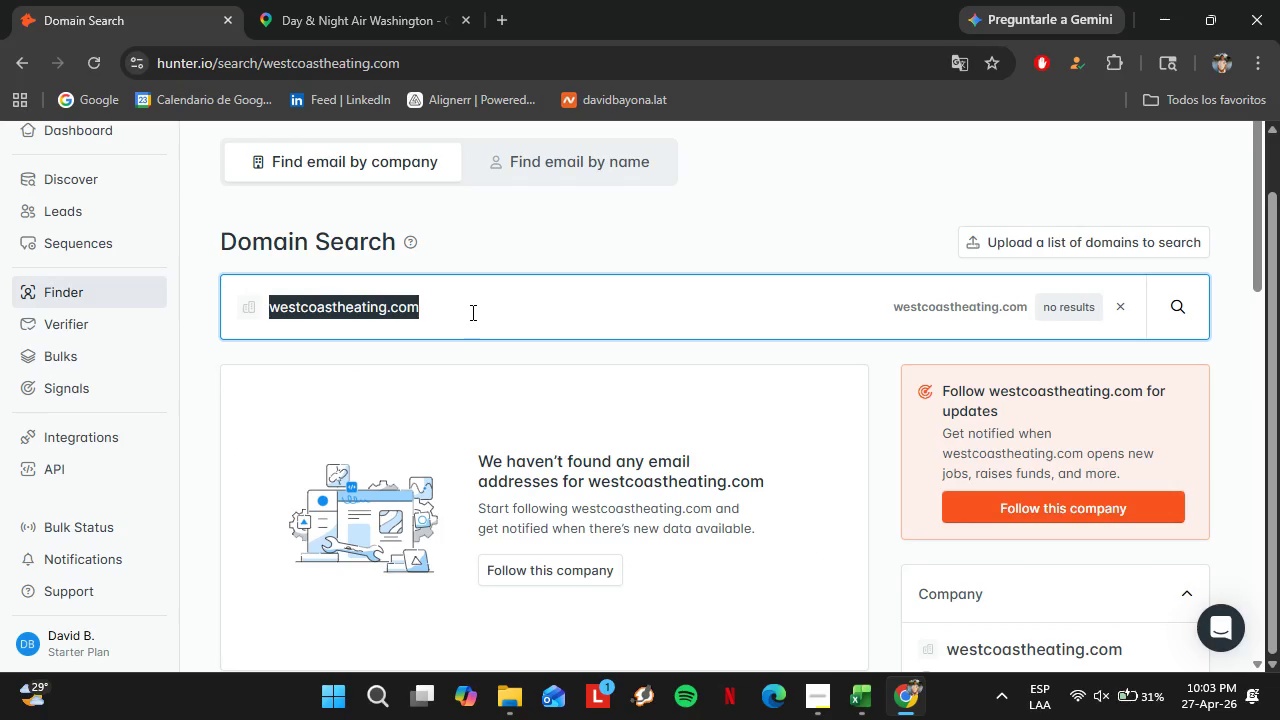 
type(skyheating.com)
 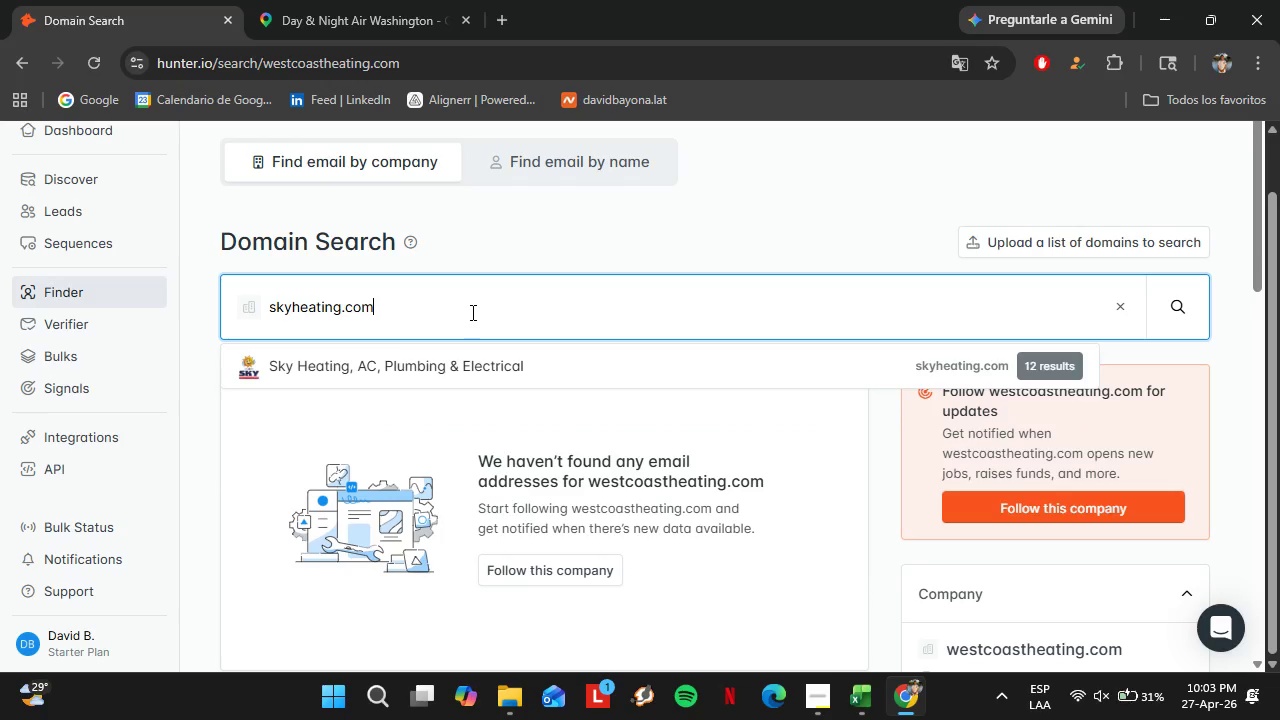 
key(Enter)
 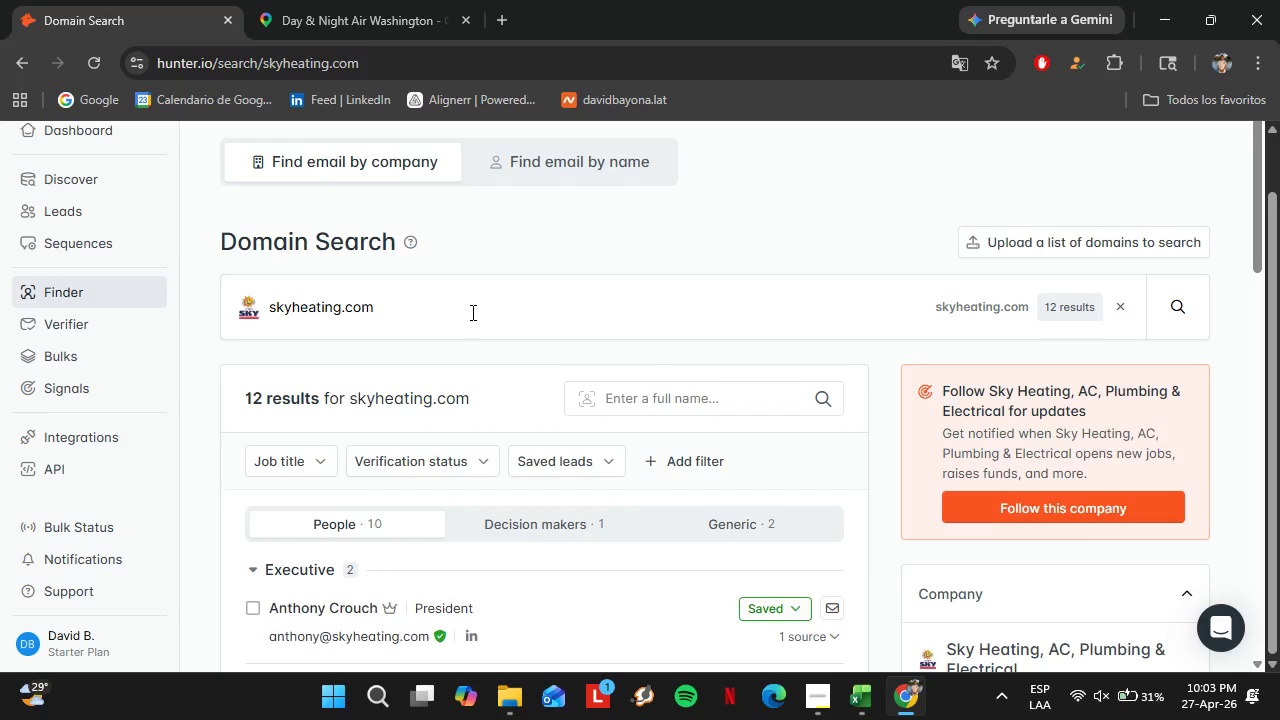 
scroll: coordinate [470, 347], scroll_direction: down, amount: 1.0
 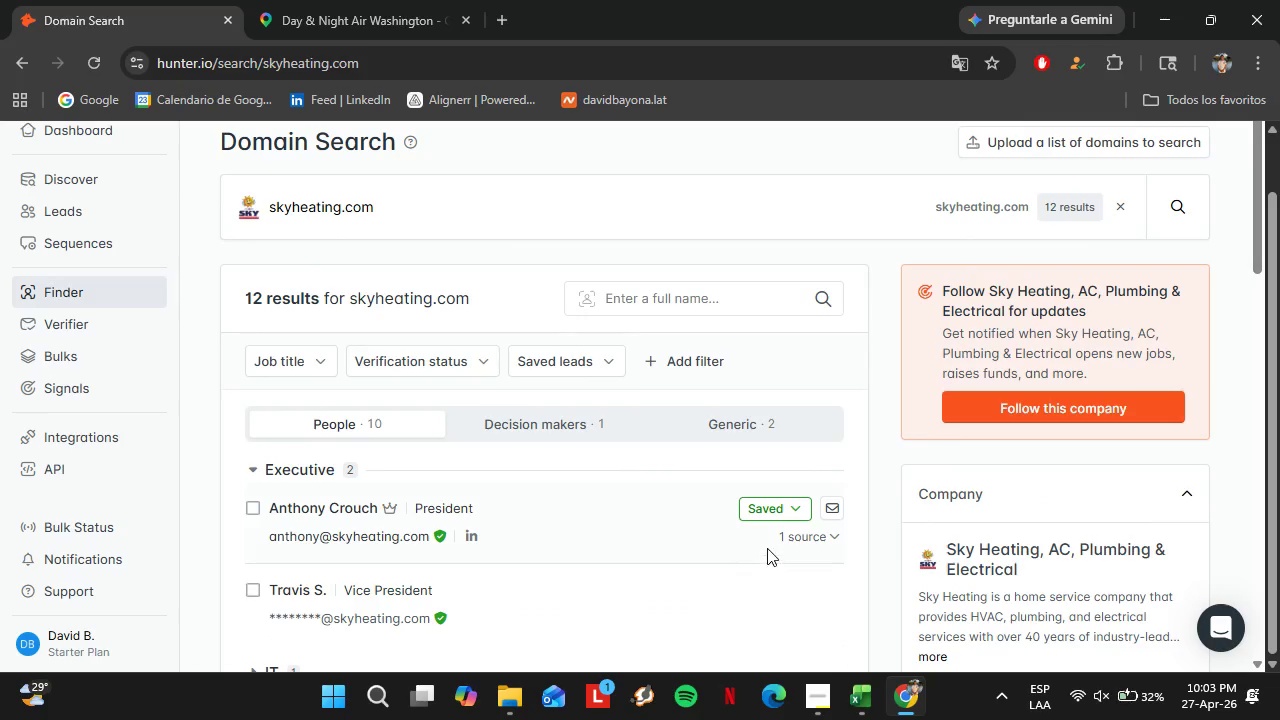 
left_click([766, 518])
 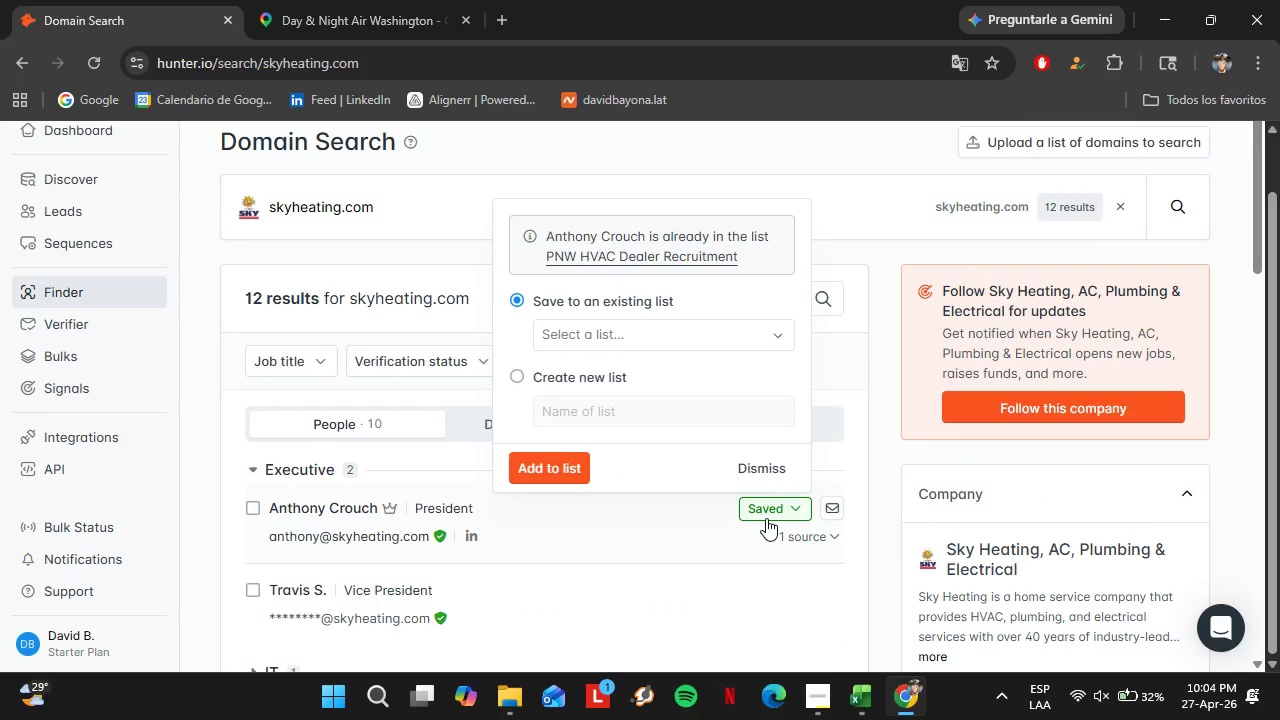 
left_click([766, 518])
 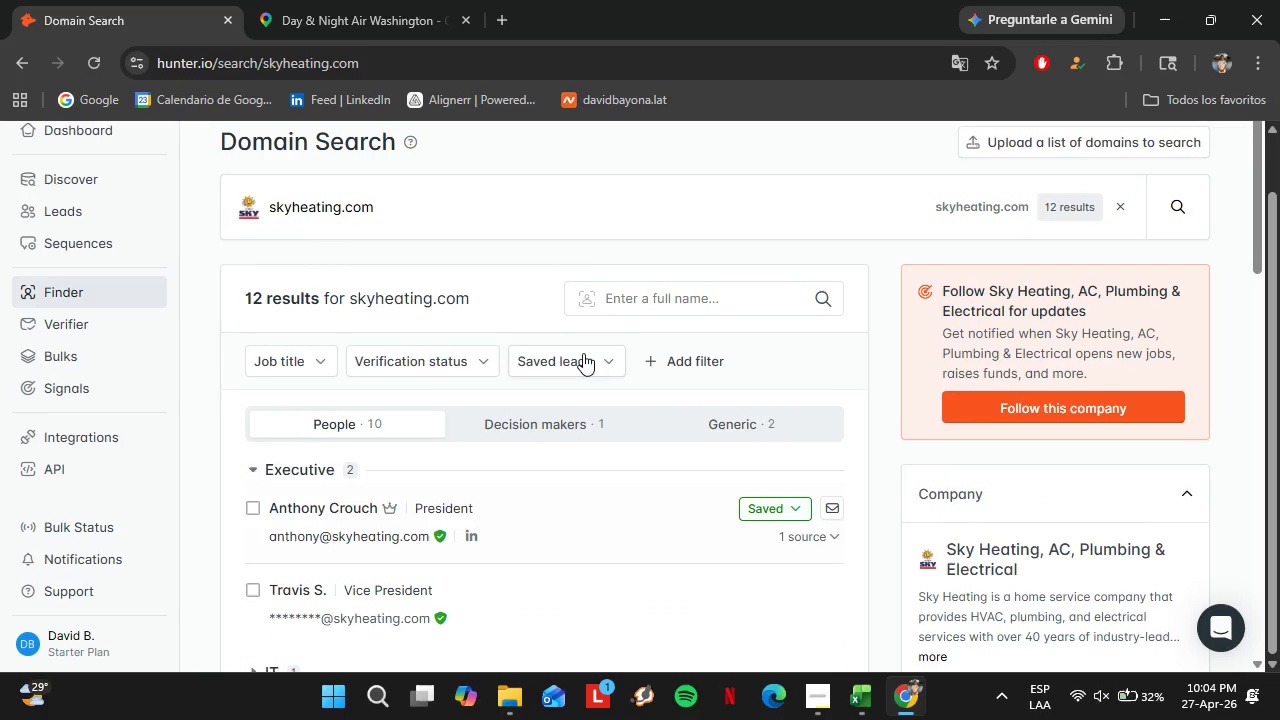 
left_click_drag(start_coordinate=[408, 306], to_coordinate=[224, 293])
 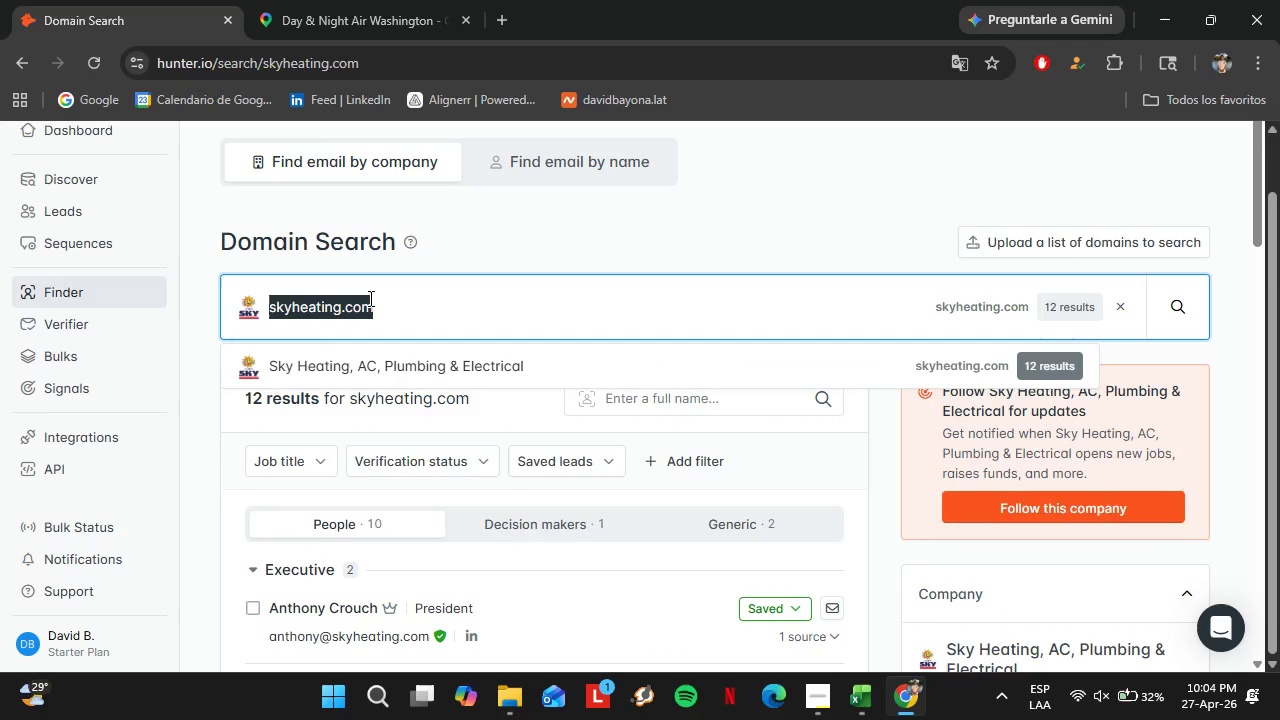 
scroll: coordinate [573, 344], scroll_direction: up, amount: 1.0
 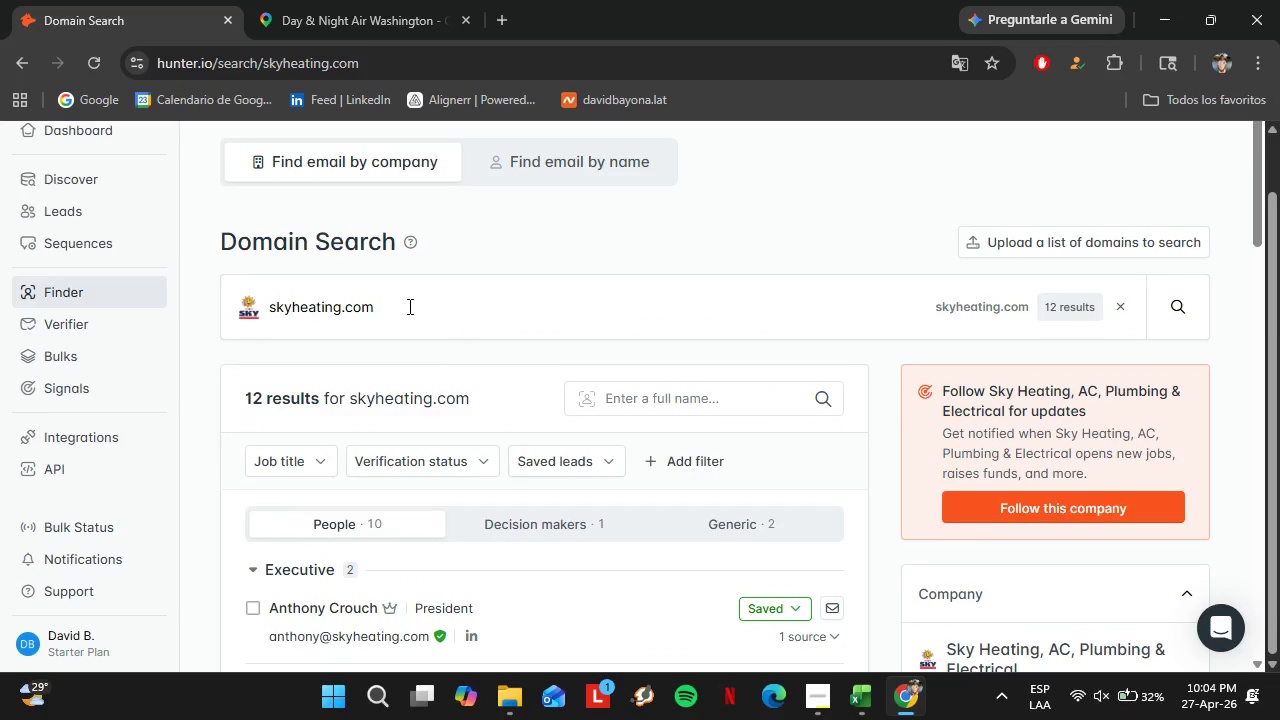 
type(sunsetheating.com)
 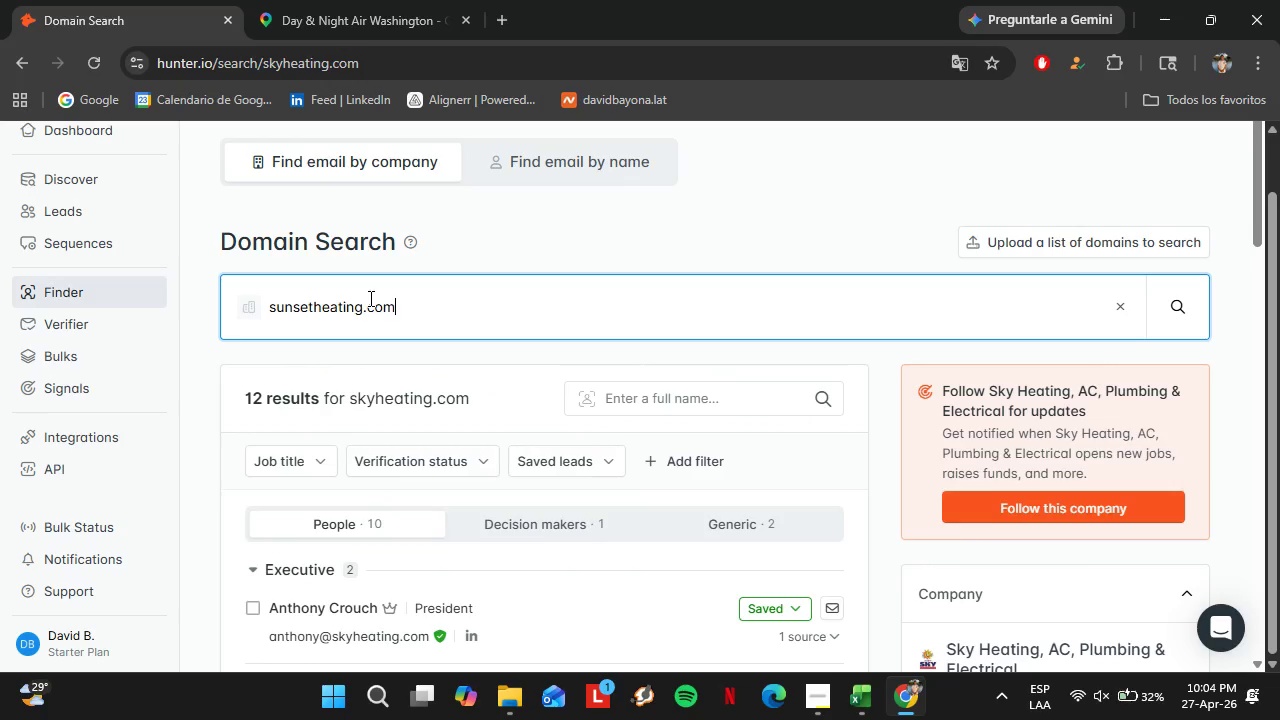 
key(Enter)
 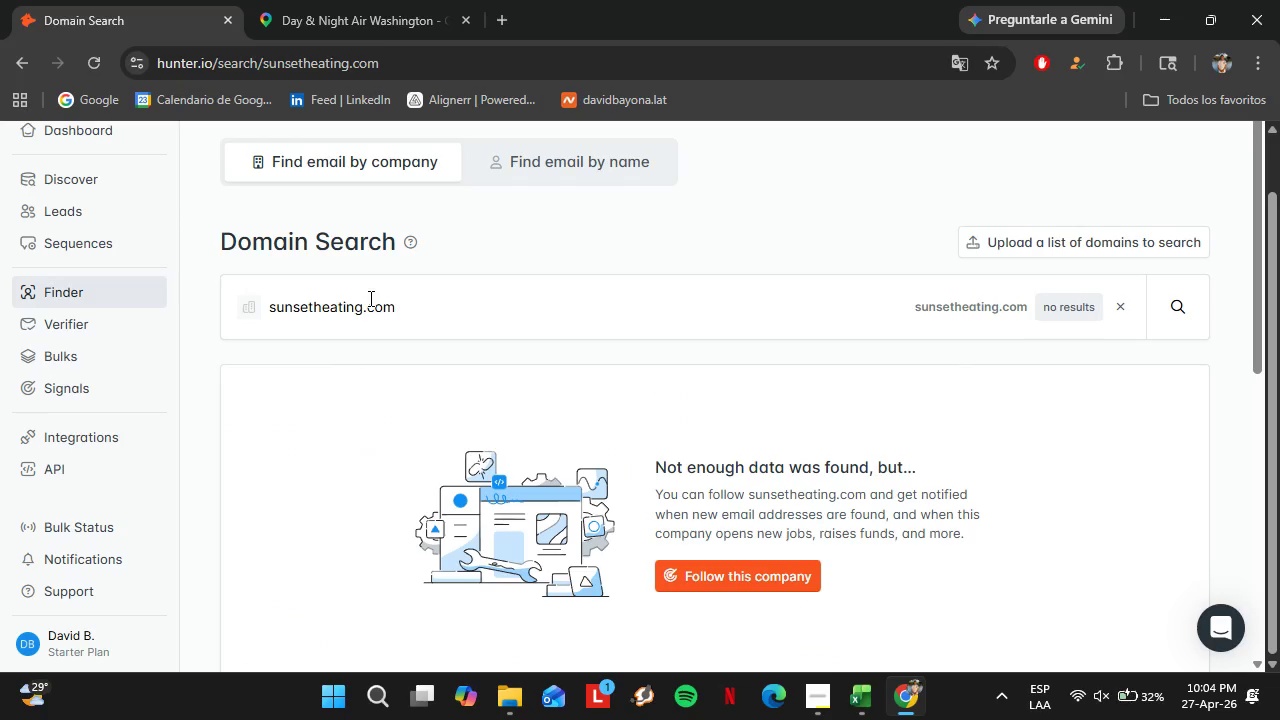 
left_click_drag(start_coordinate=[384, 307], to_coordinate=[256, 306])
 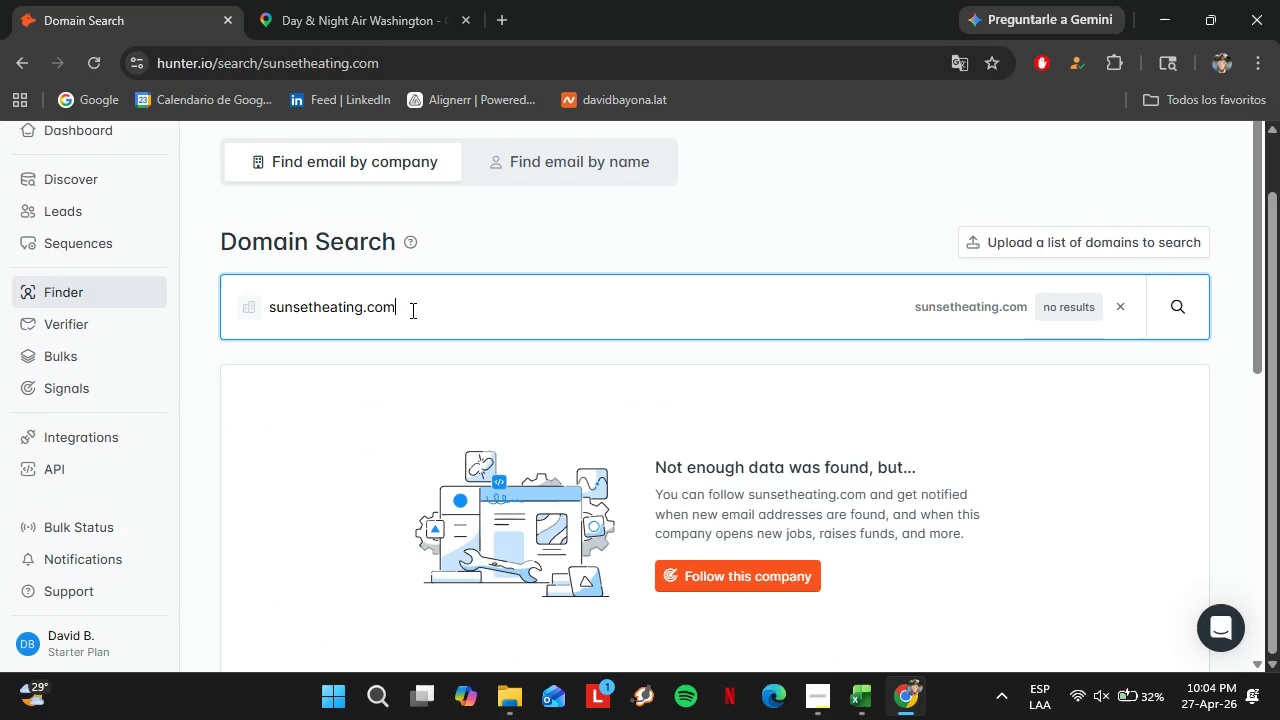 
left_click([411, 310])
 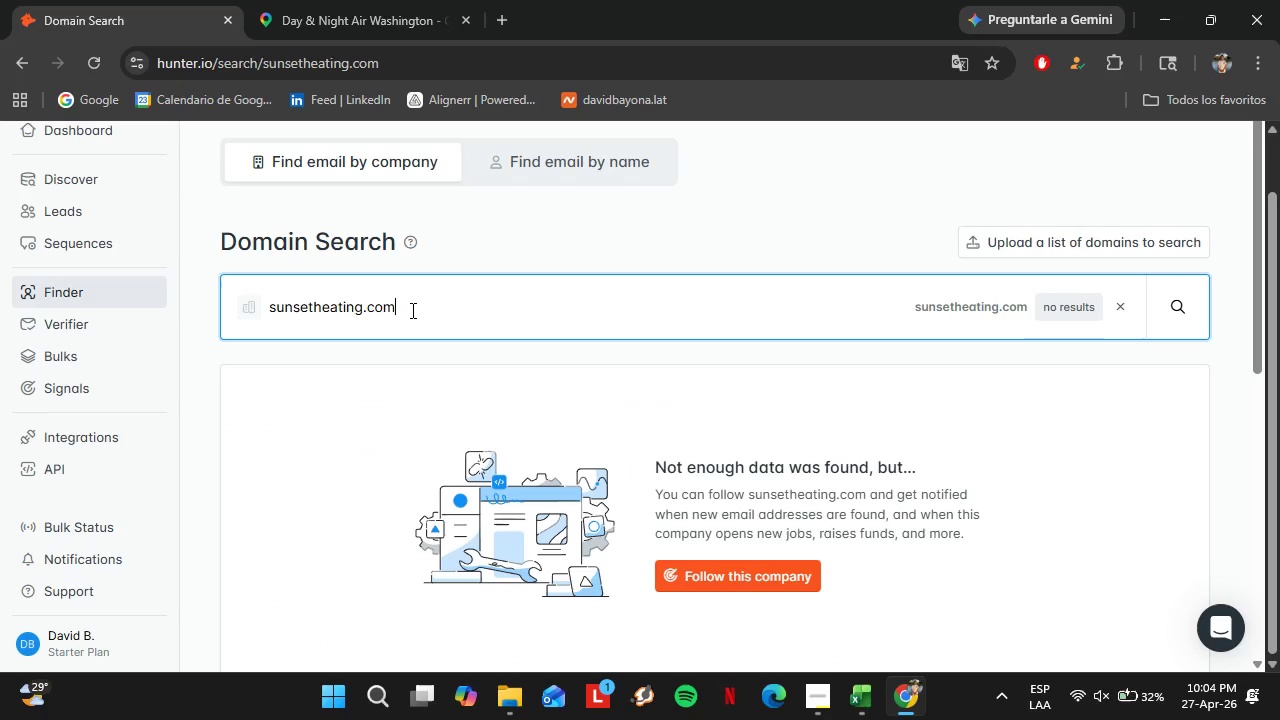 
left_click_drag(start_coordinate=[411, 310], to_coordinate=[253, 307])
 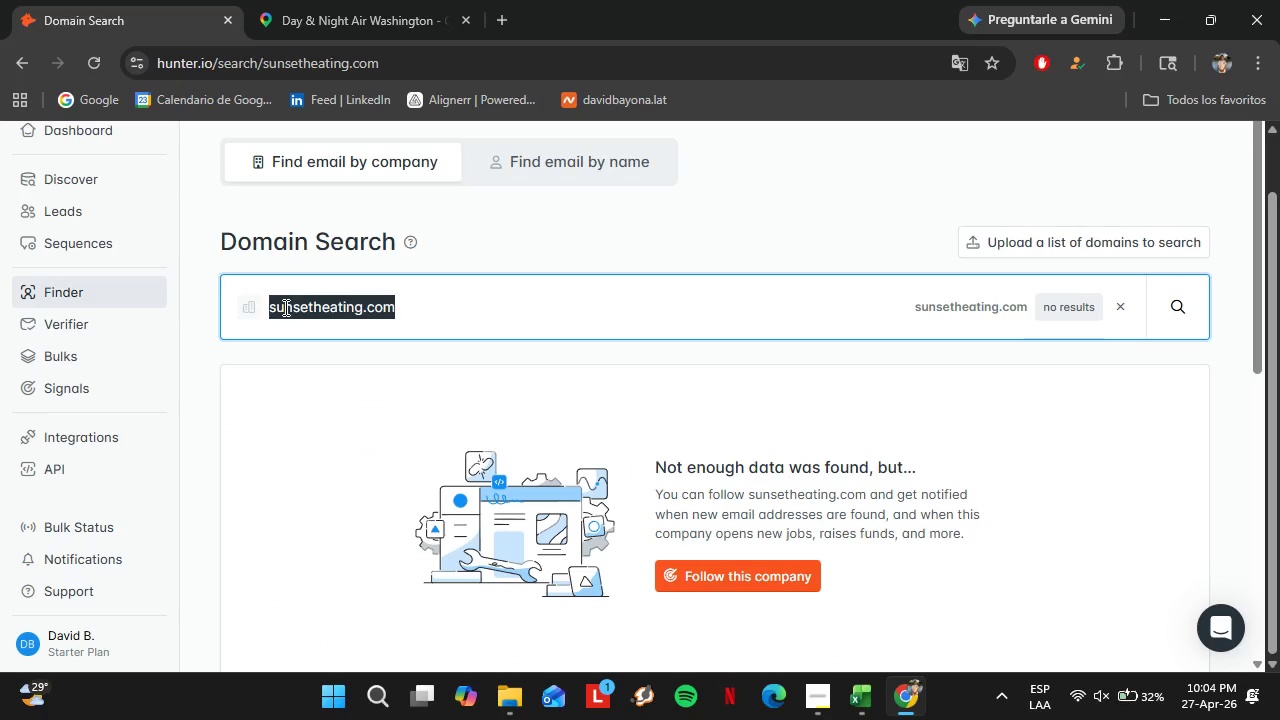 
type(wolferheating.com)
 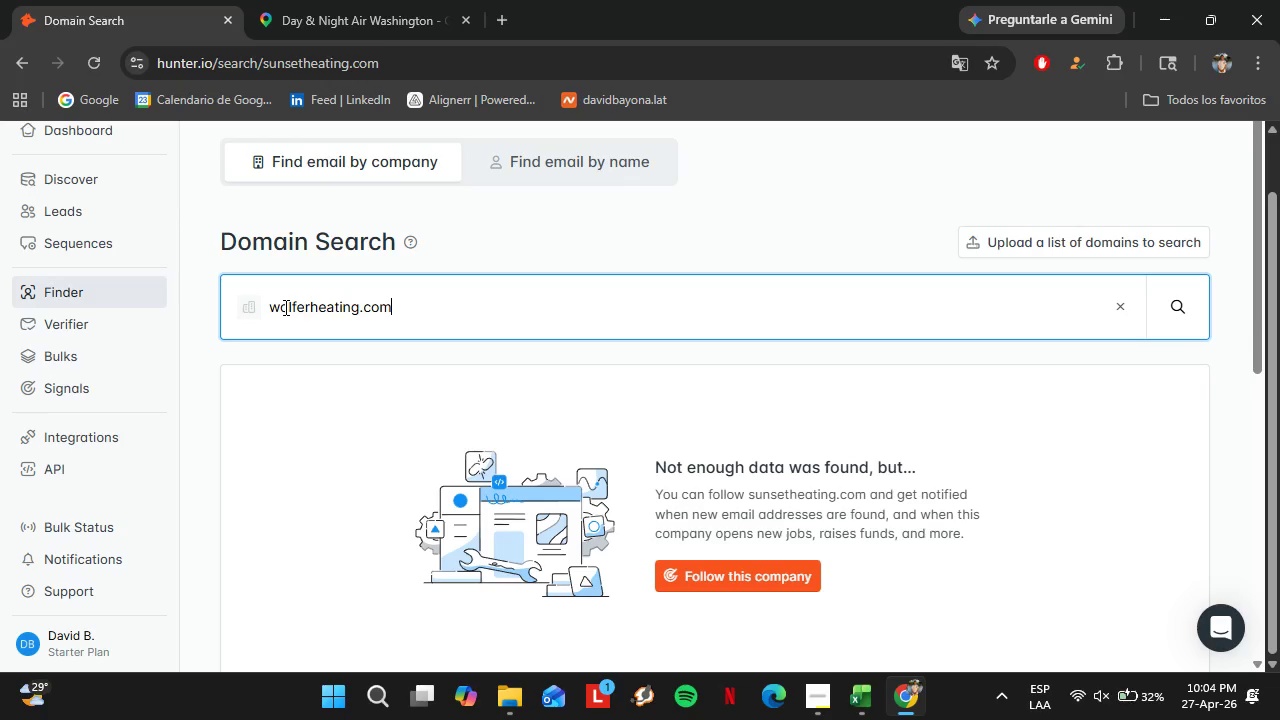 
key(Enter)
 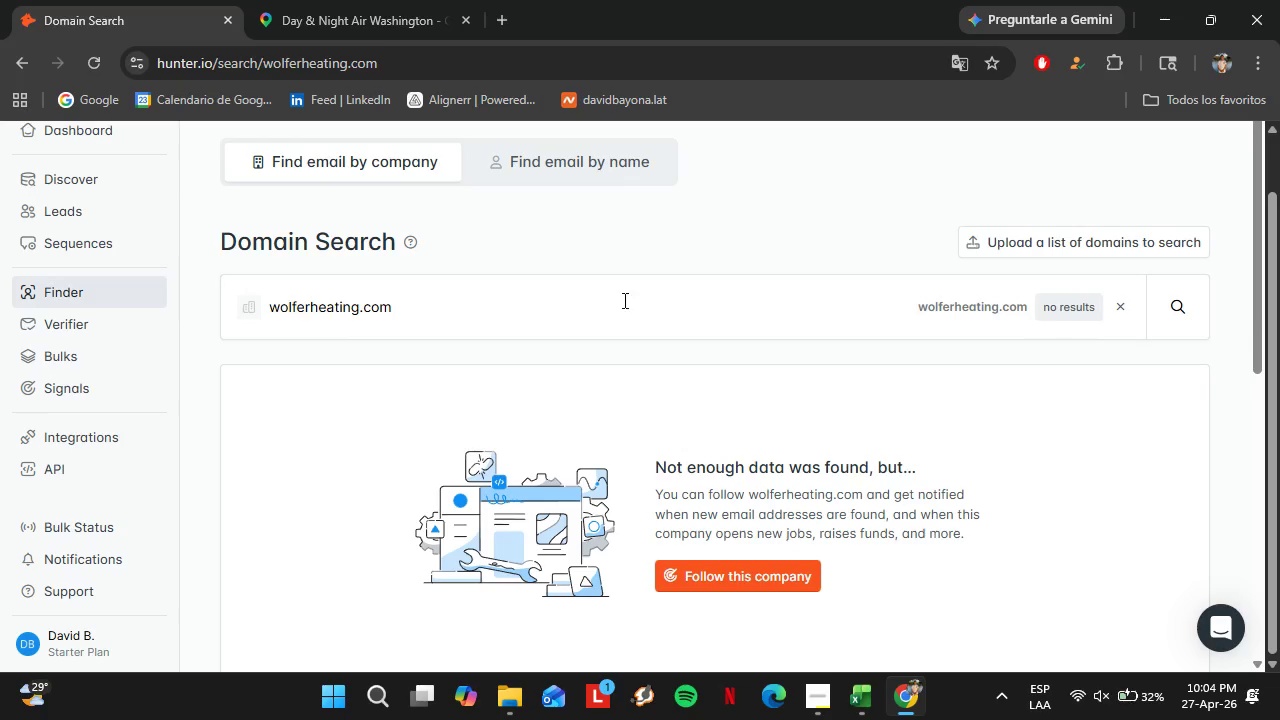 
left_click_drag(start_coordinate=[595, 302], to_coordinate=[234, 321])
 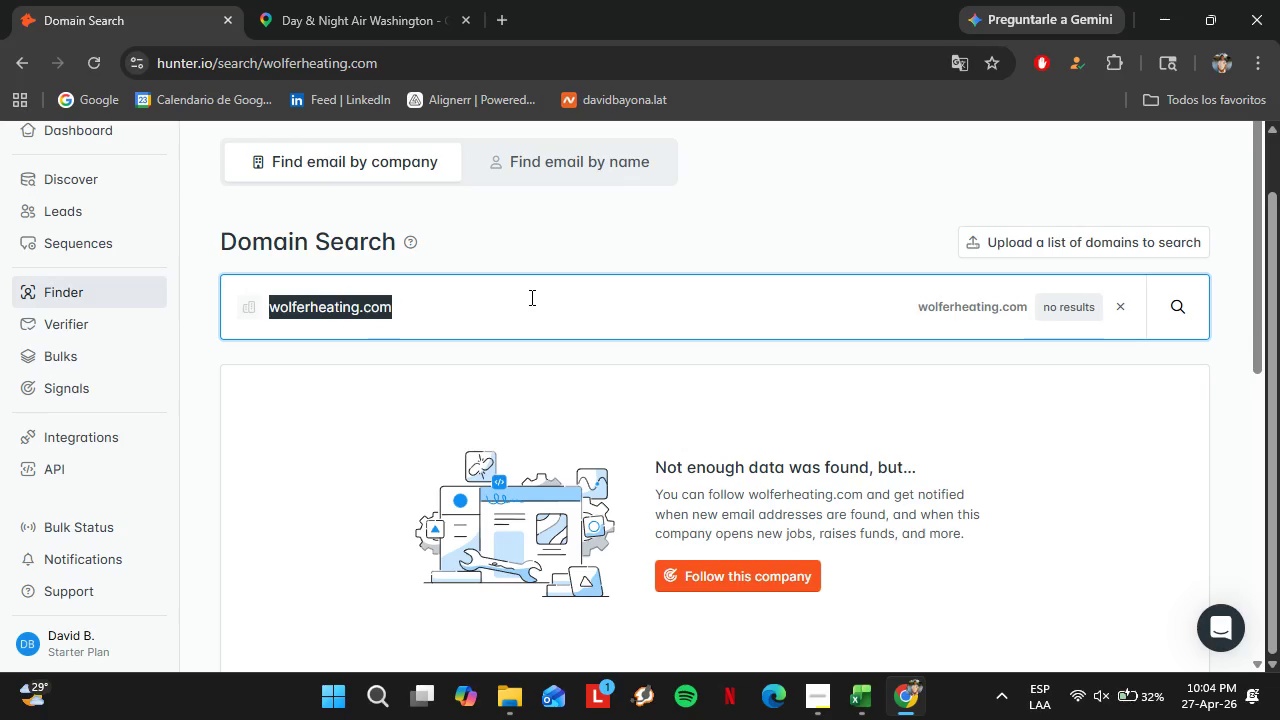 
type(precisionaoi)
key(Backspace)
key(Backspace)
type(iracompany.com)
 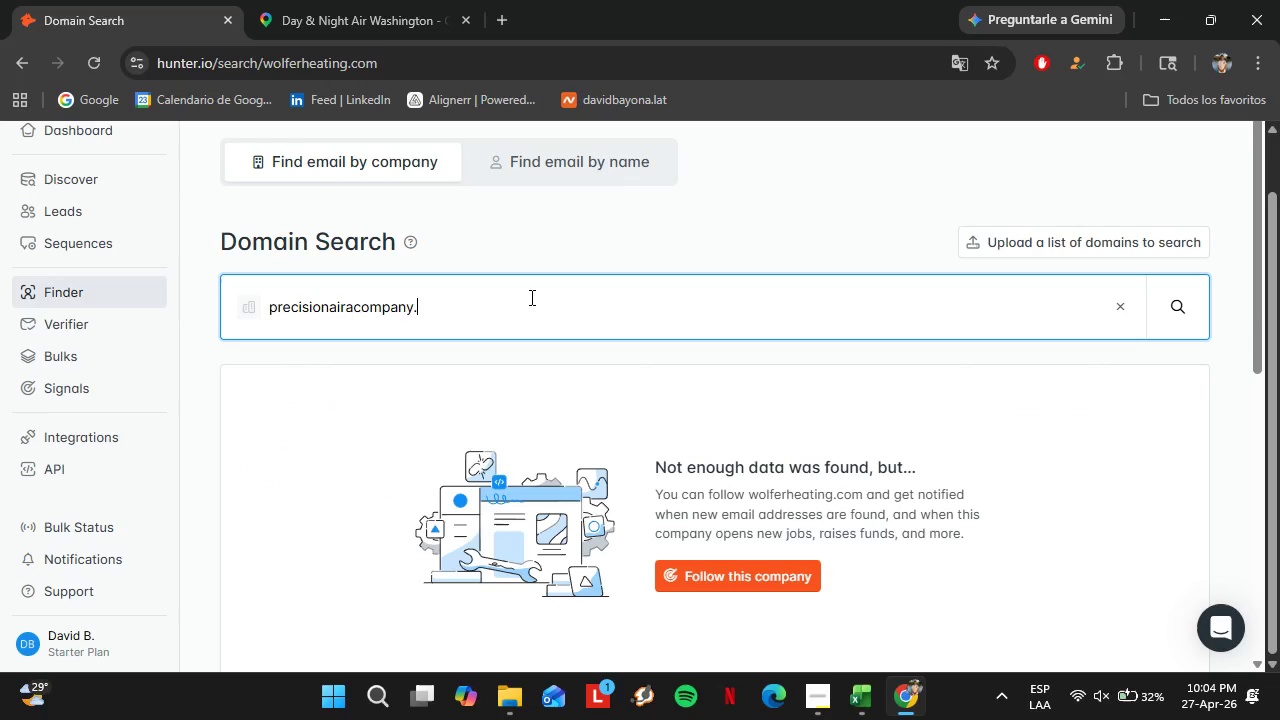 
key(Enter)
 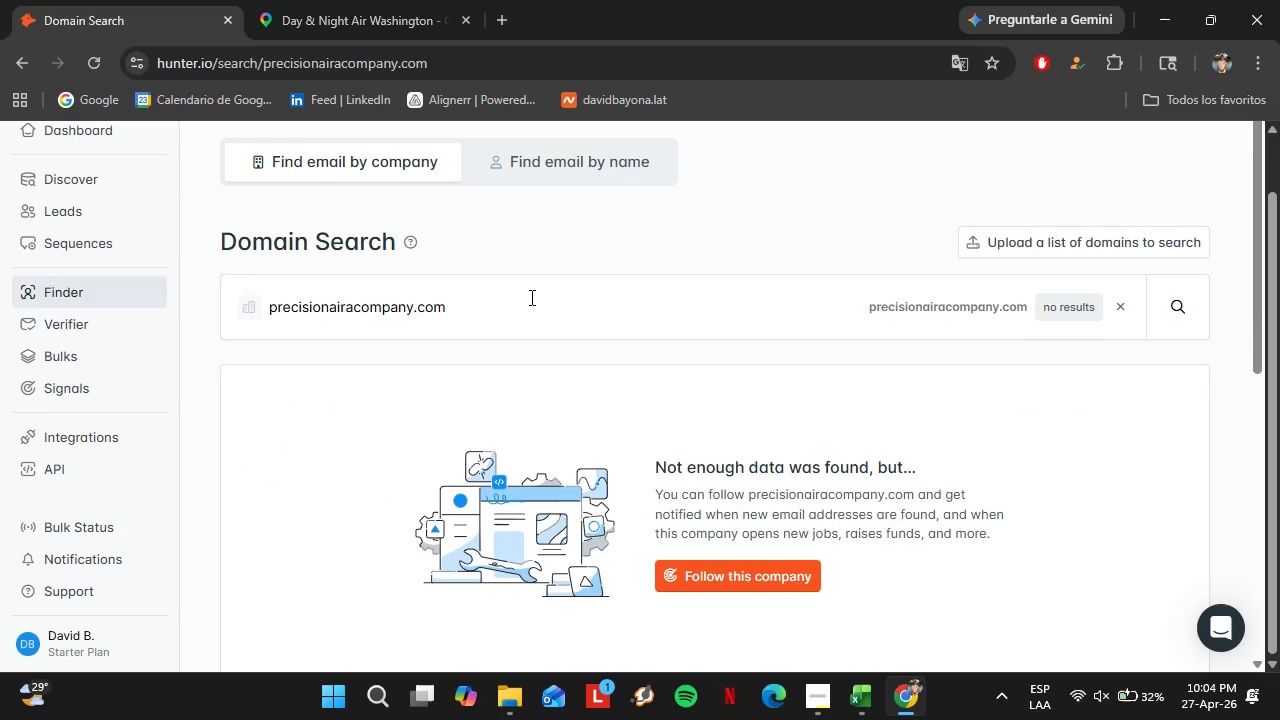 
scroll: coordinate [530, 297], scroll_direction: down, amount: 1.0
 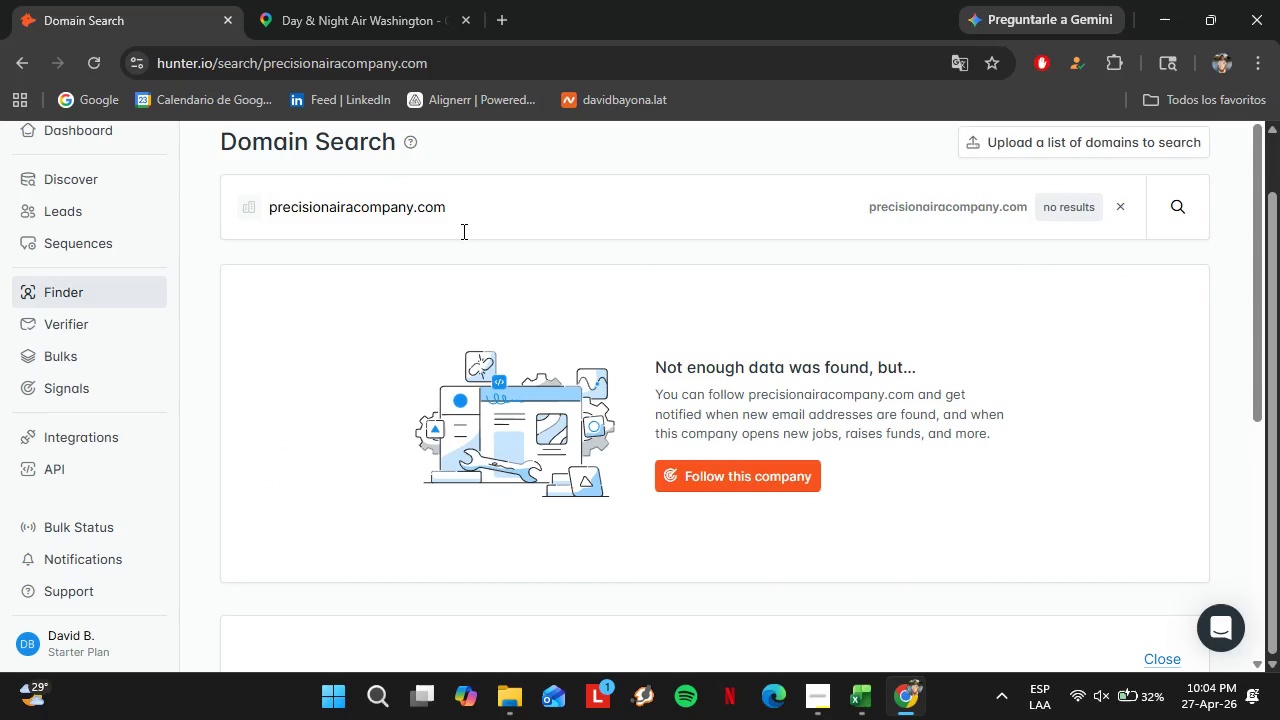 
left_click_drag(start_coordinate=[462, 228], to_coordinate=[246, 211])
 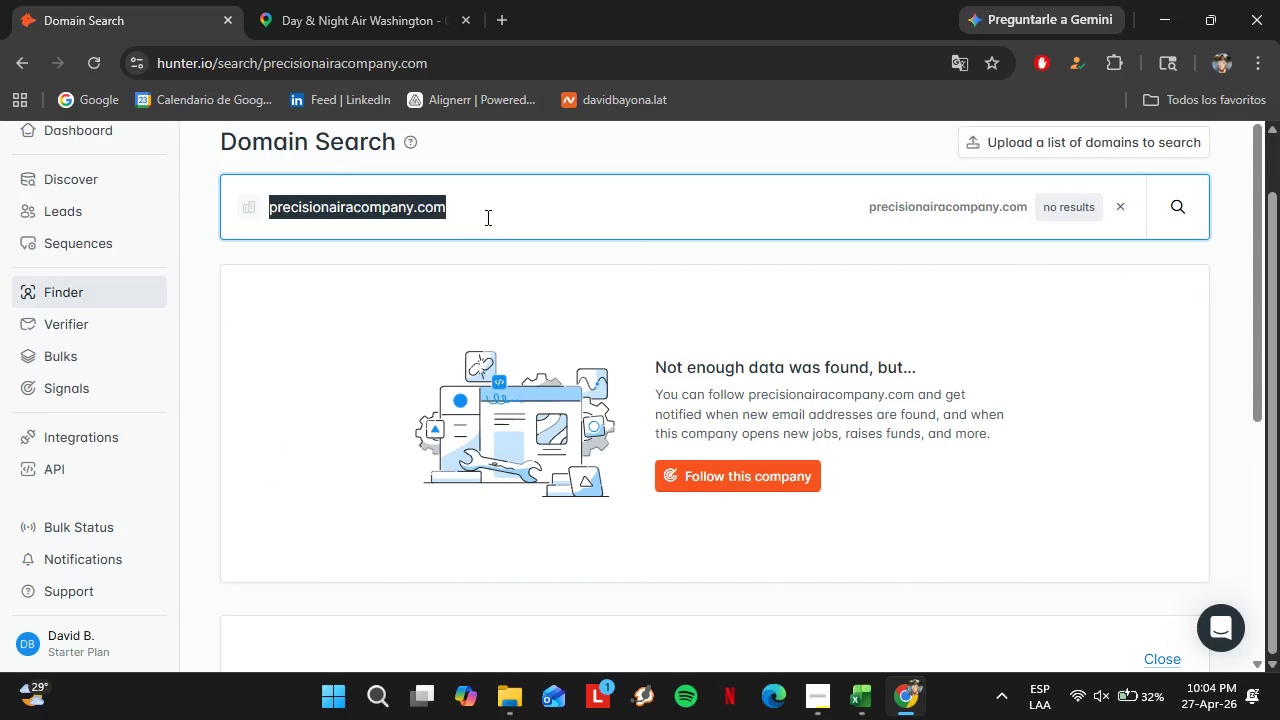 
type(comfortsolutionspdx.com)
 